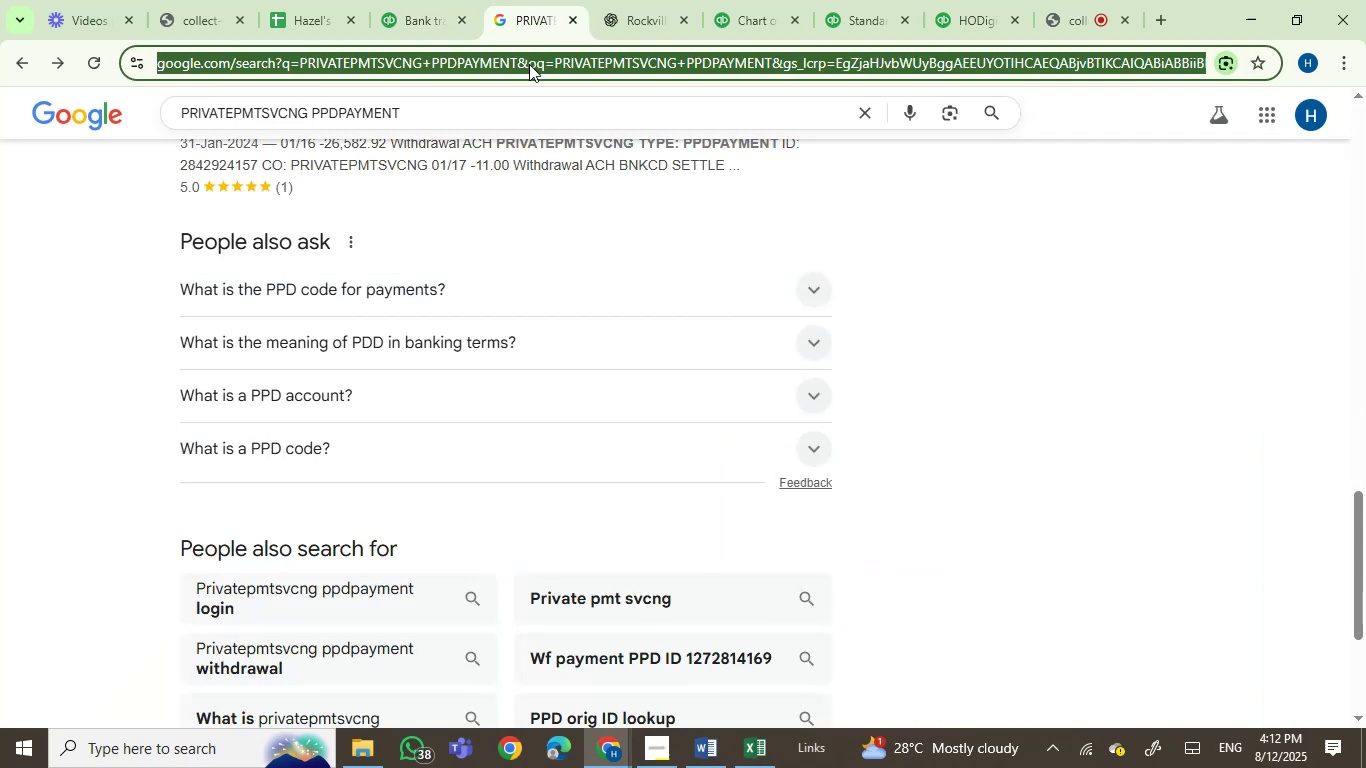 
key(Control+V)
 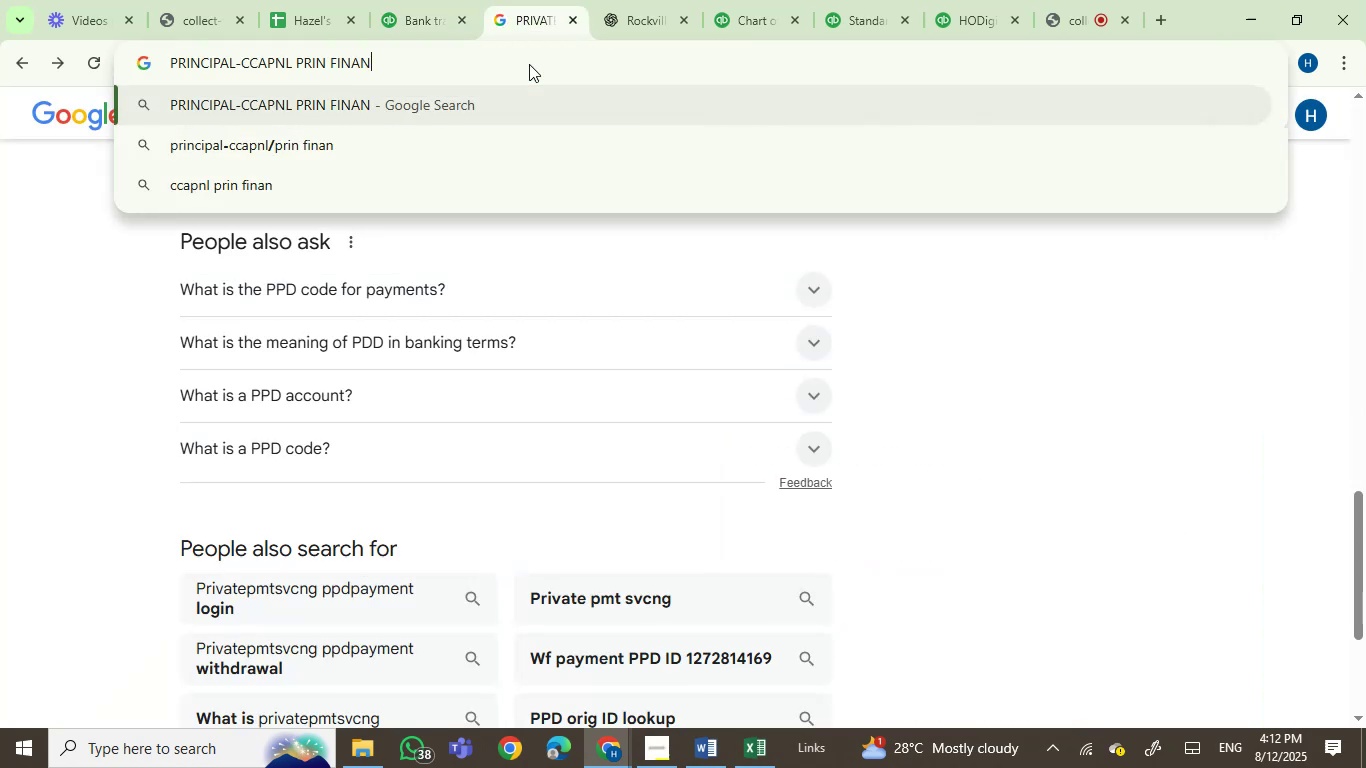 
key(Enter)
 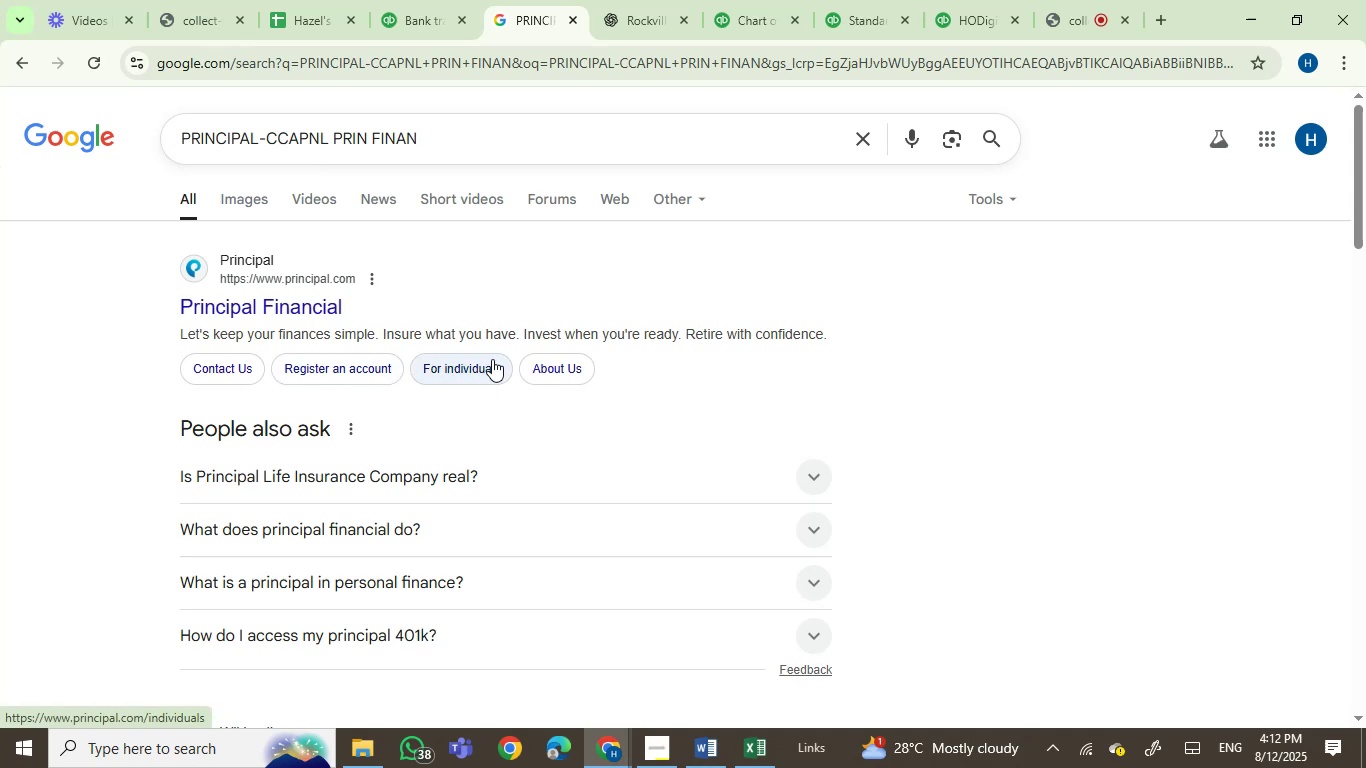 
wait(9.96)
 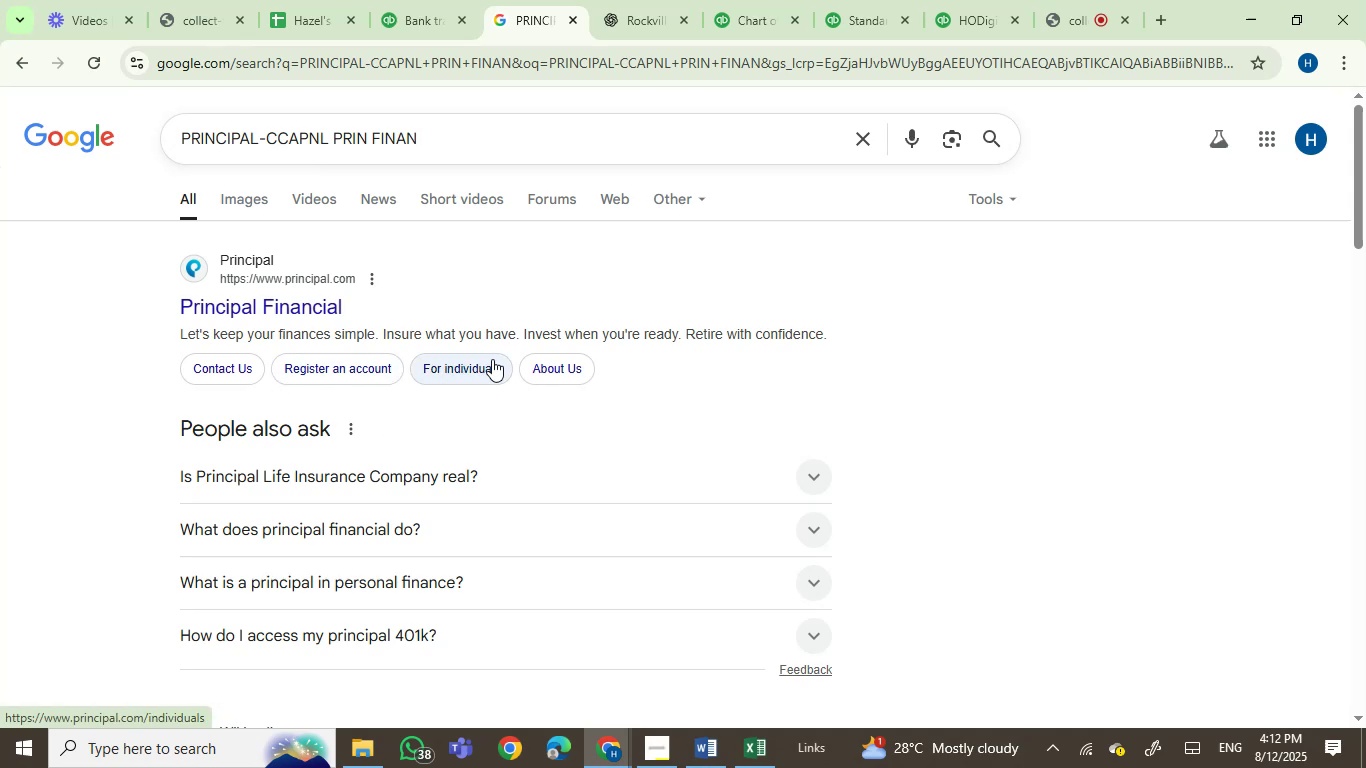 
left_click([467, 474])
 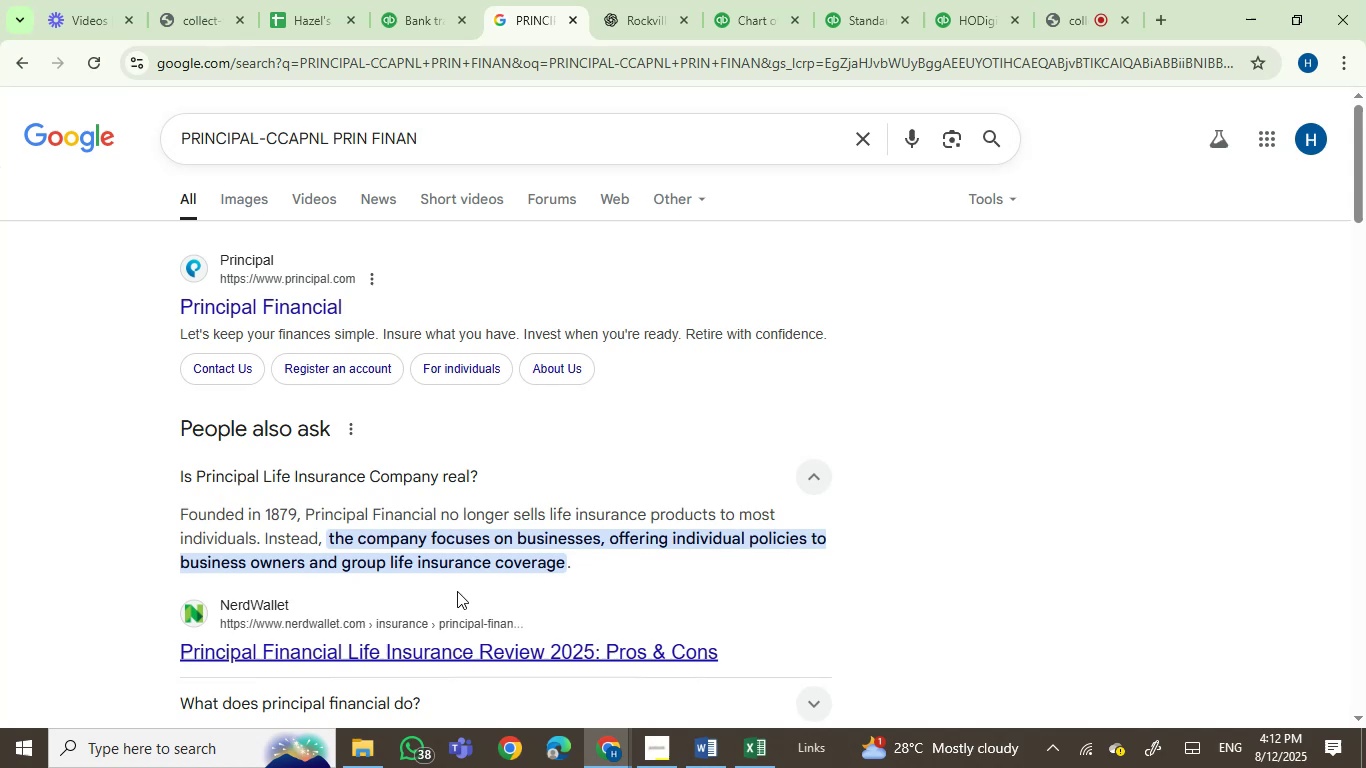 
scroll: coordinate [388, 583], scroll_direction: down, amount: 3.0
 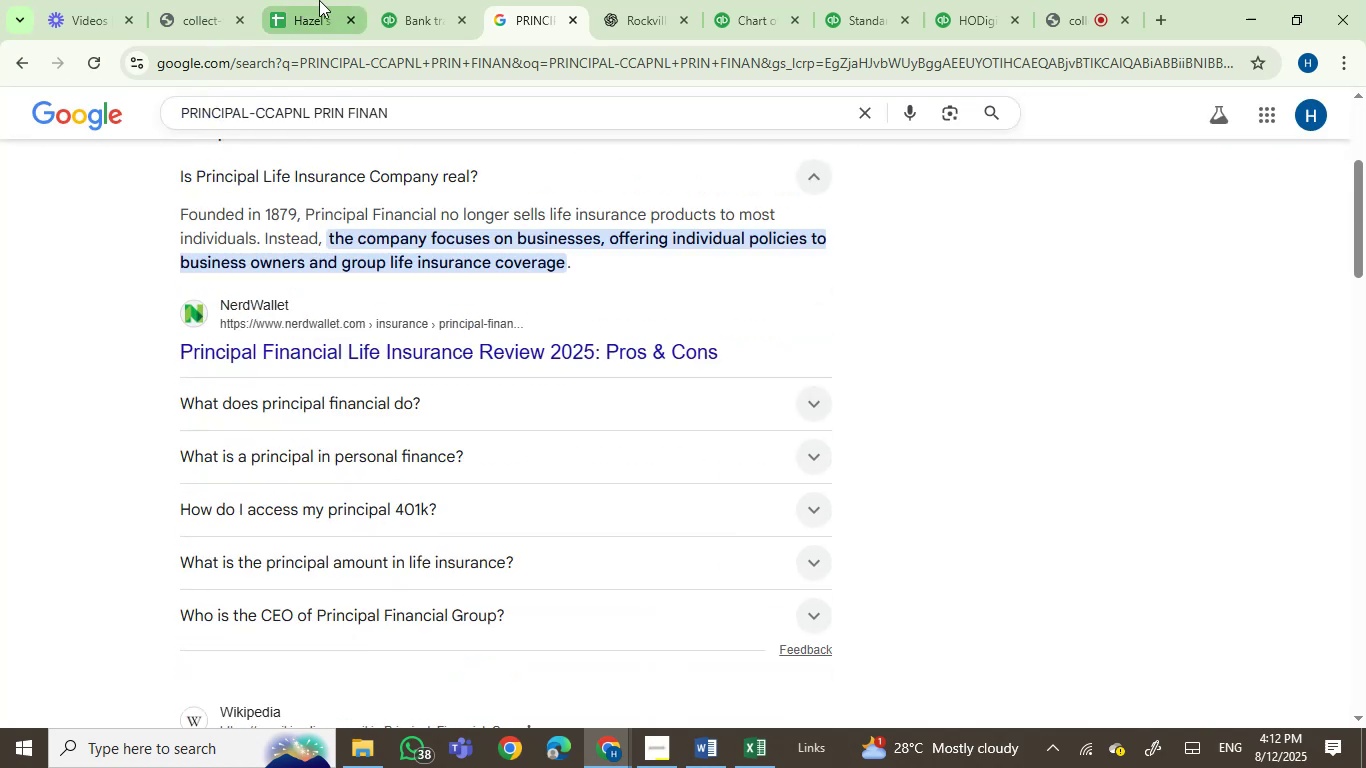 
left_click([393, 0])
 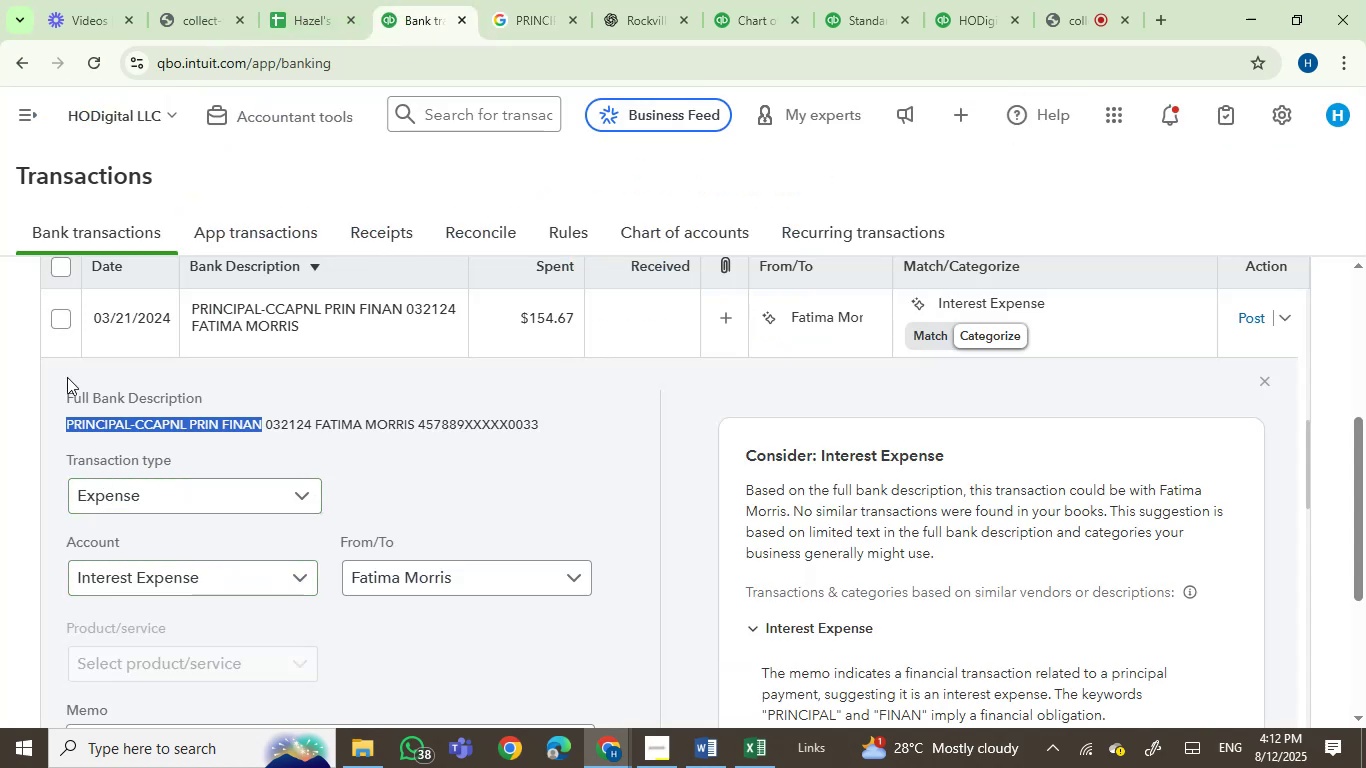 
left_click([61, 324])
 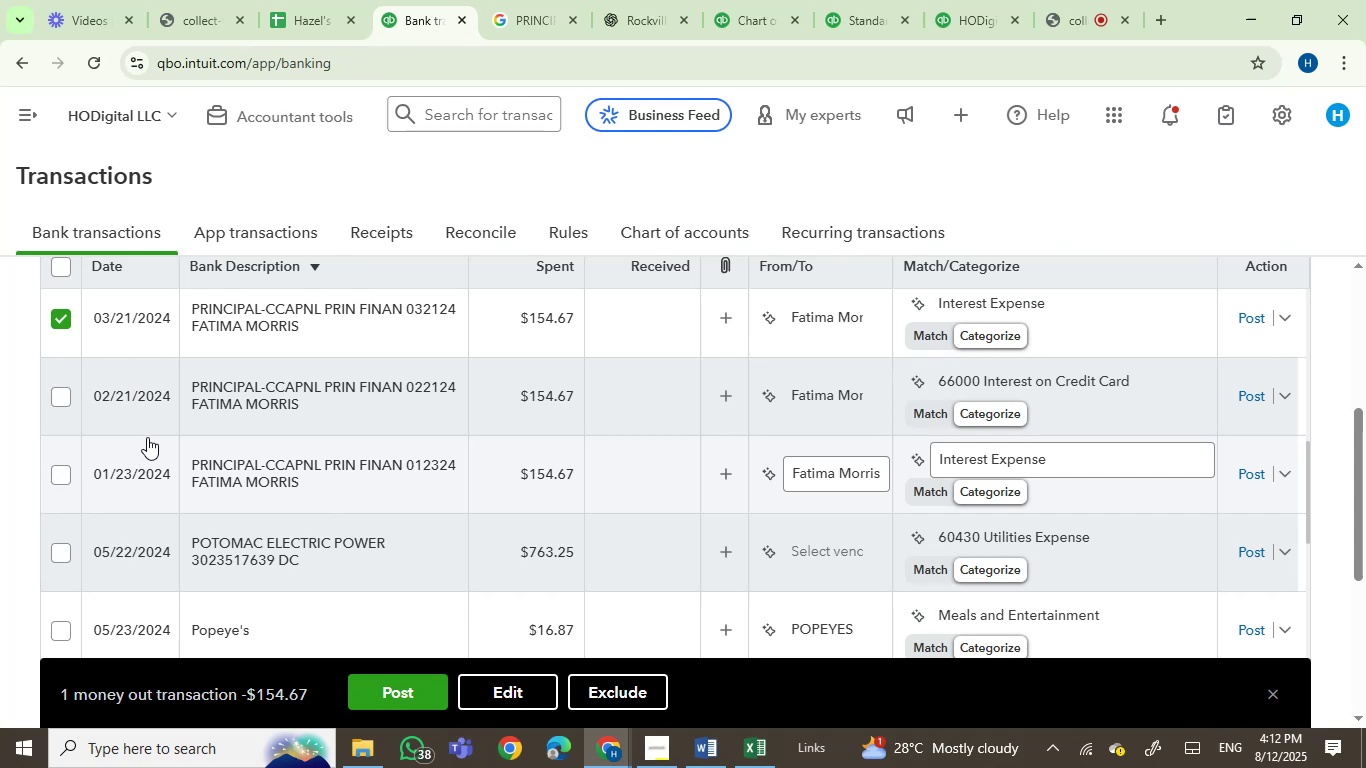 
wait(5.46)
 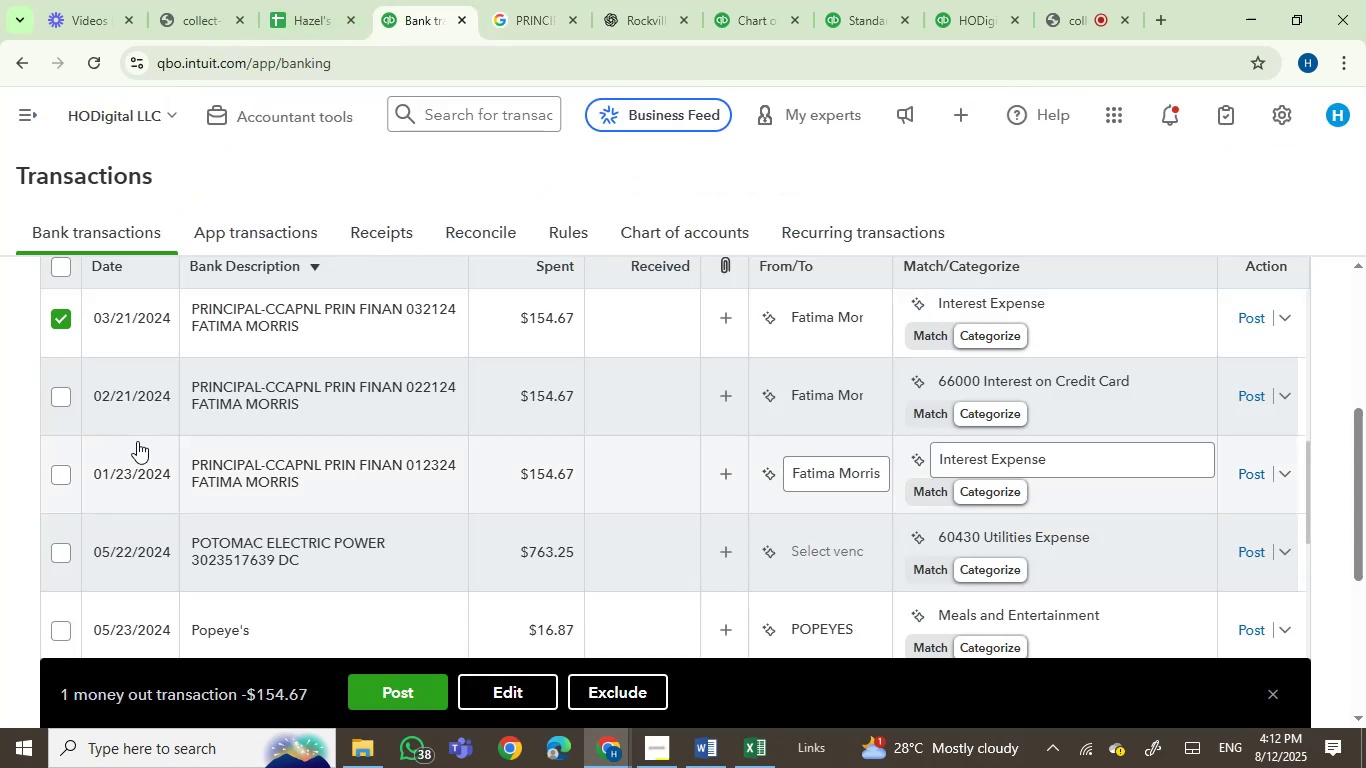 
left_click([278, 409])
 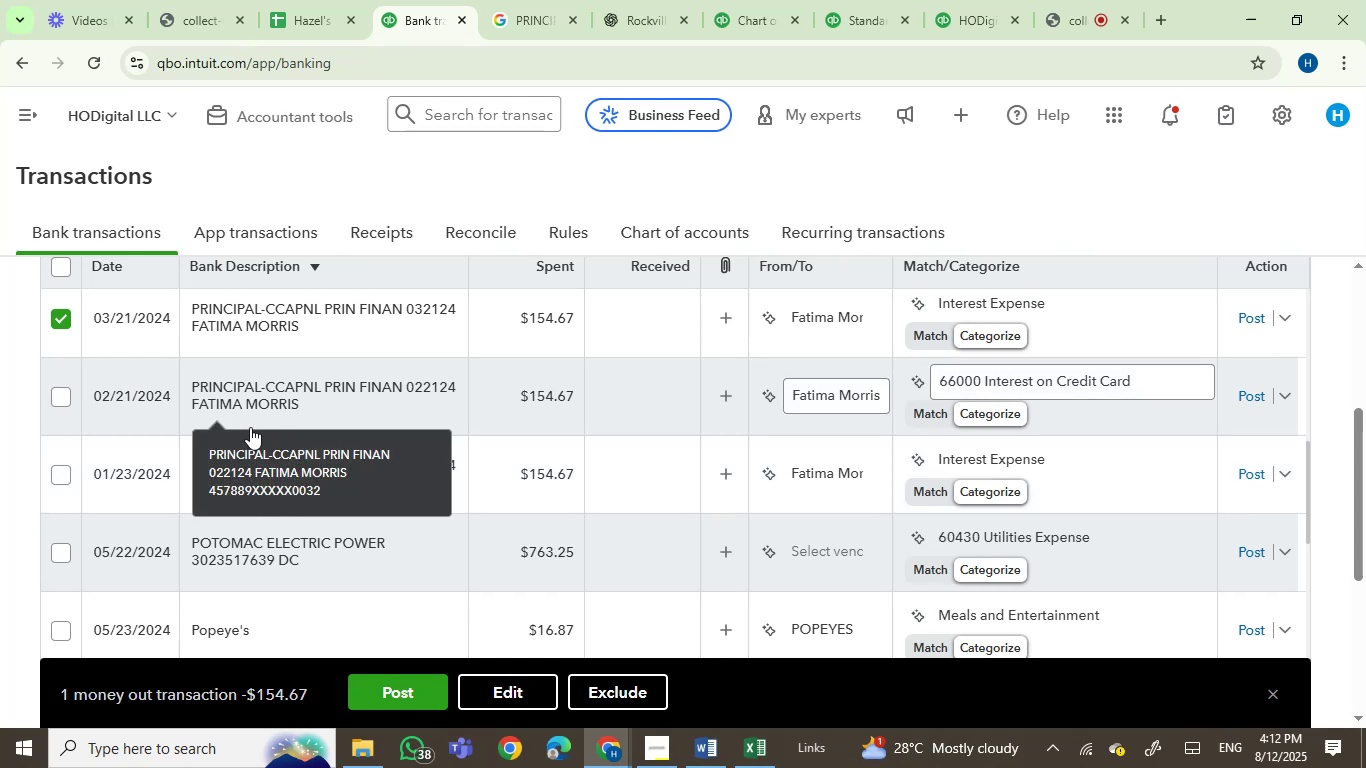 
scroll: coordinate [164, 463], scroll_direction: down, amount: 1.0
 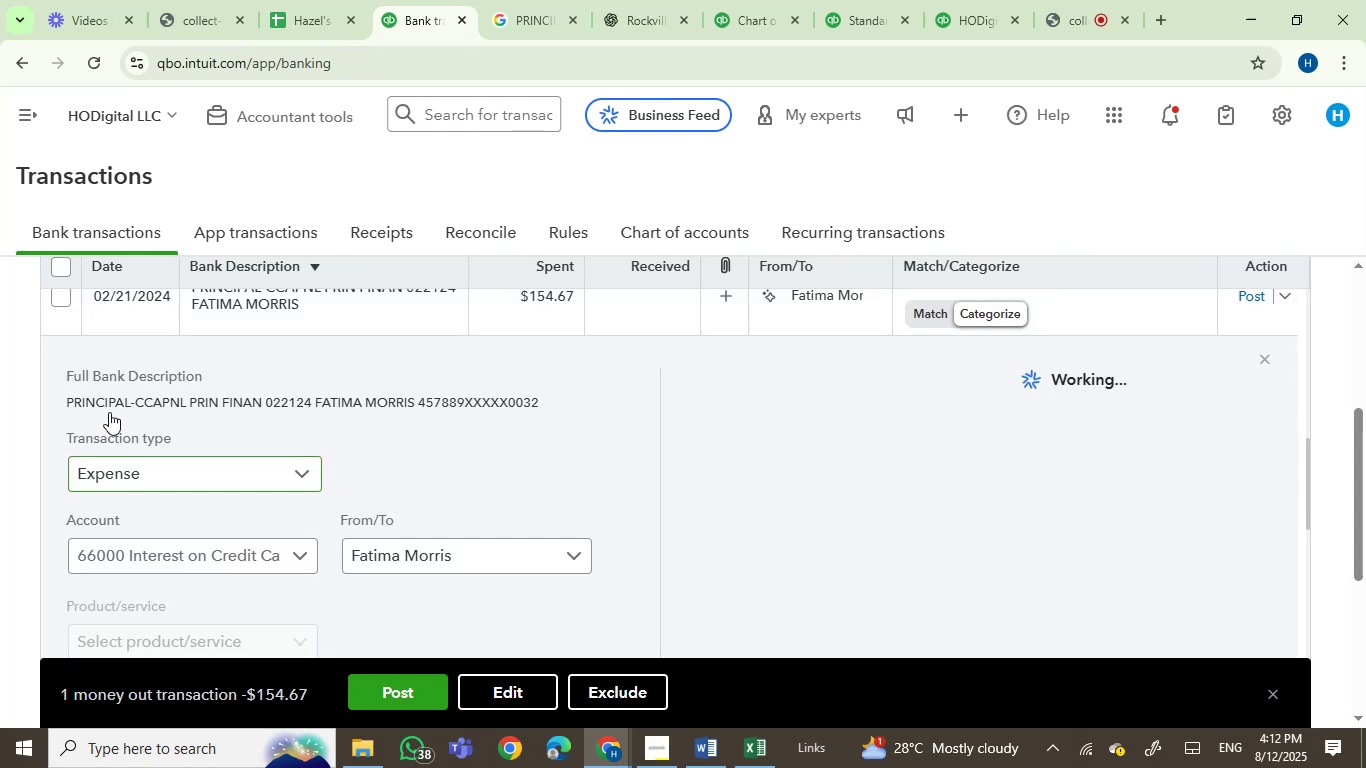 
left_click([112, 402])
 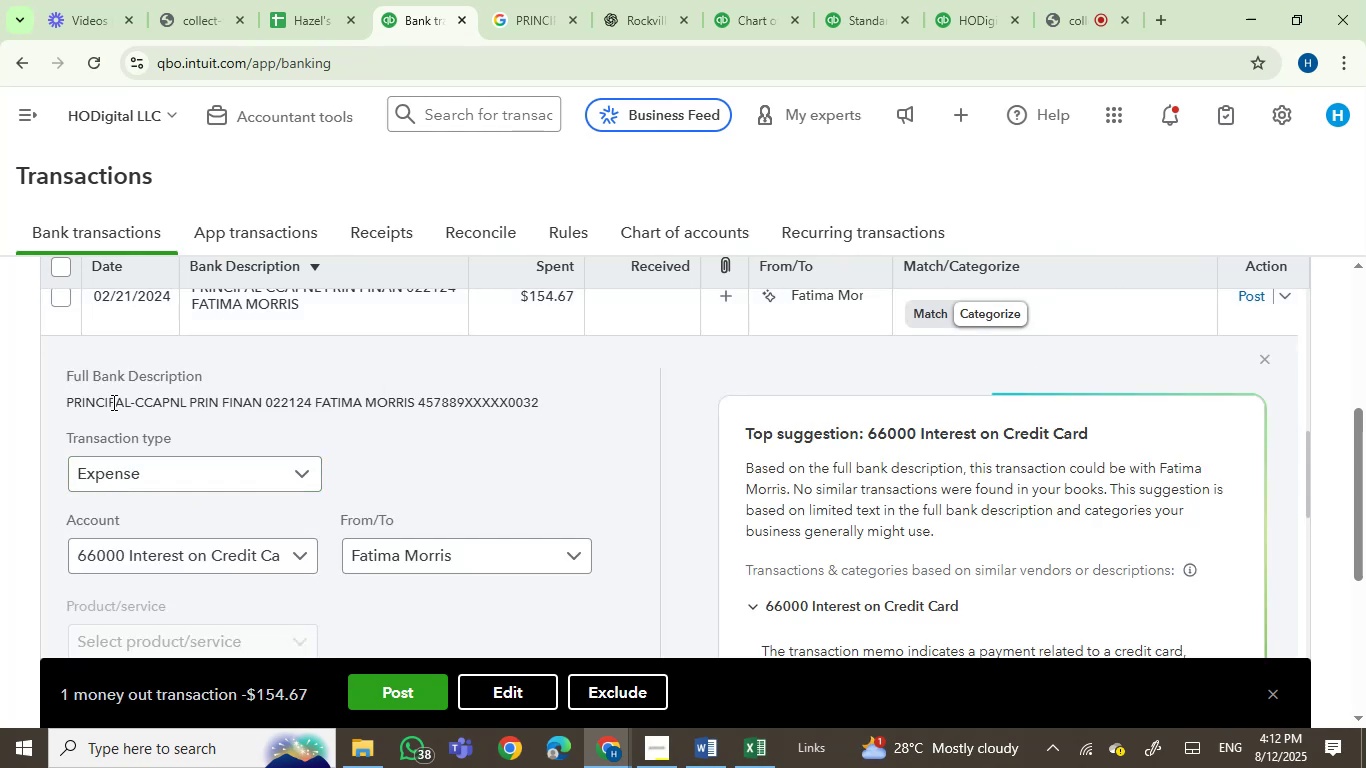 
left_click_drag(start_coordinate=[112, 402], to_coordinate=[160, 401])
 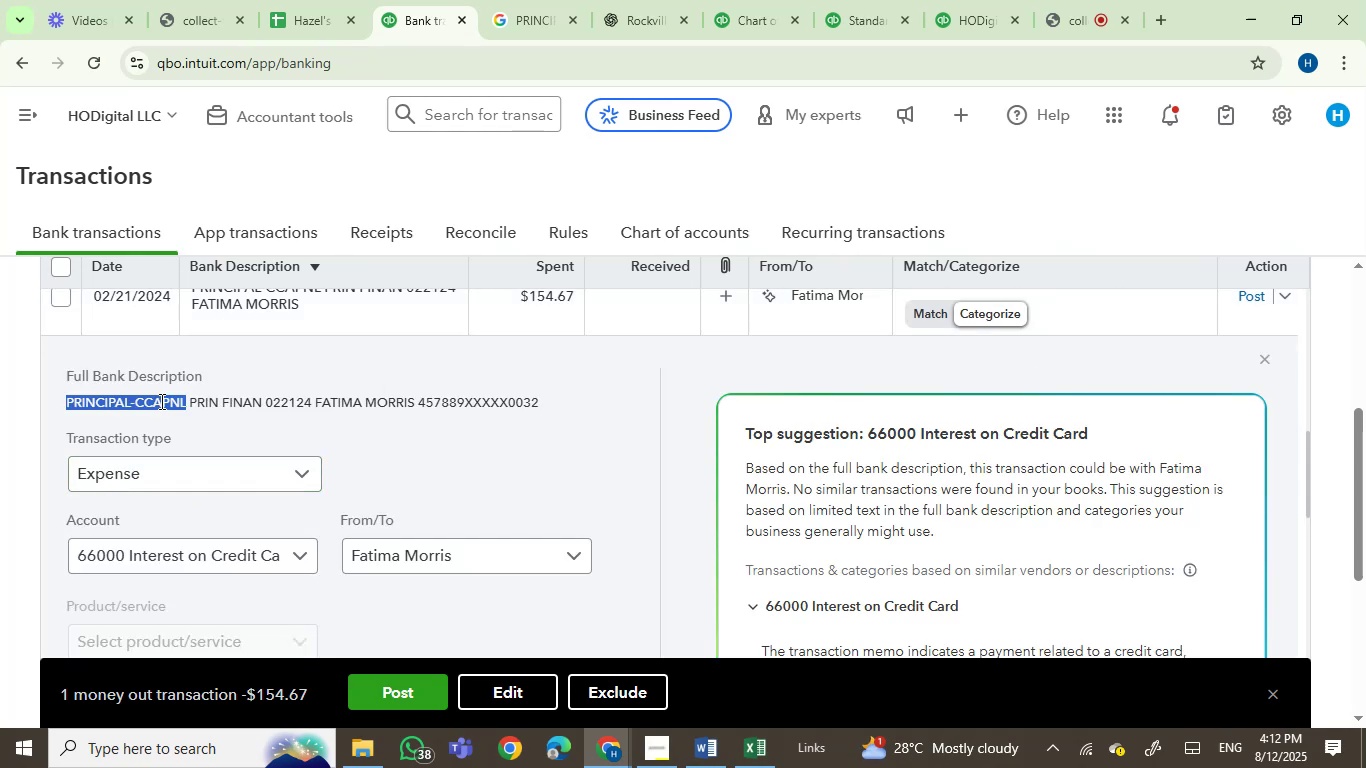 
key(Control+C)
 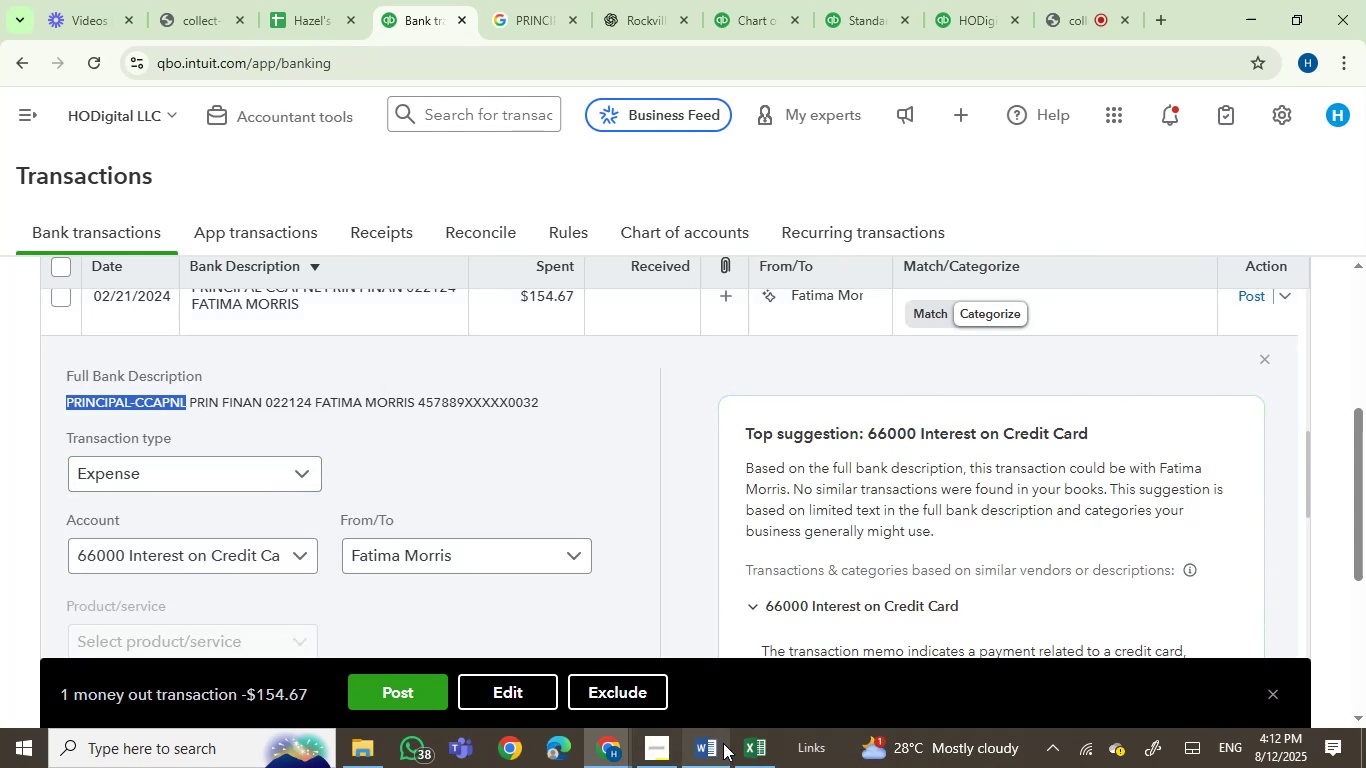 
mouse_move([526, 22])
 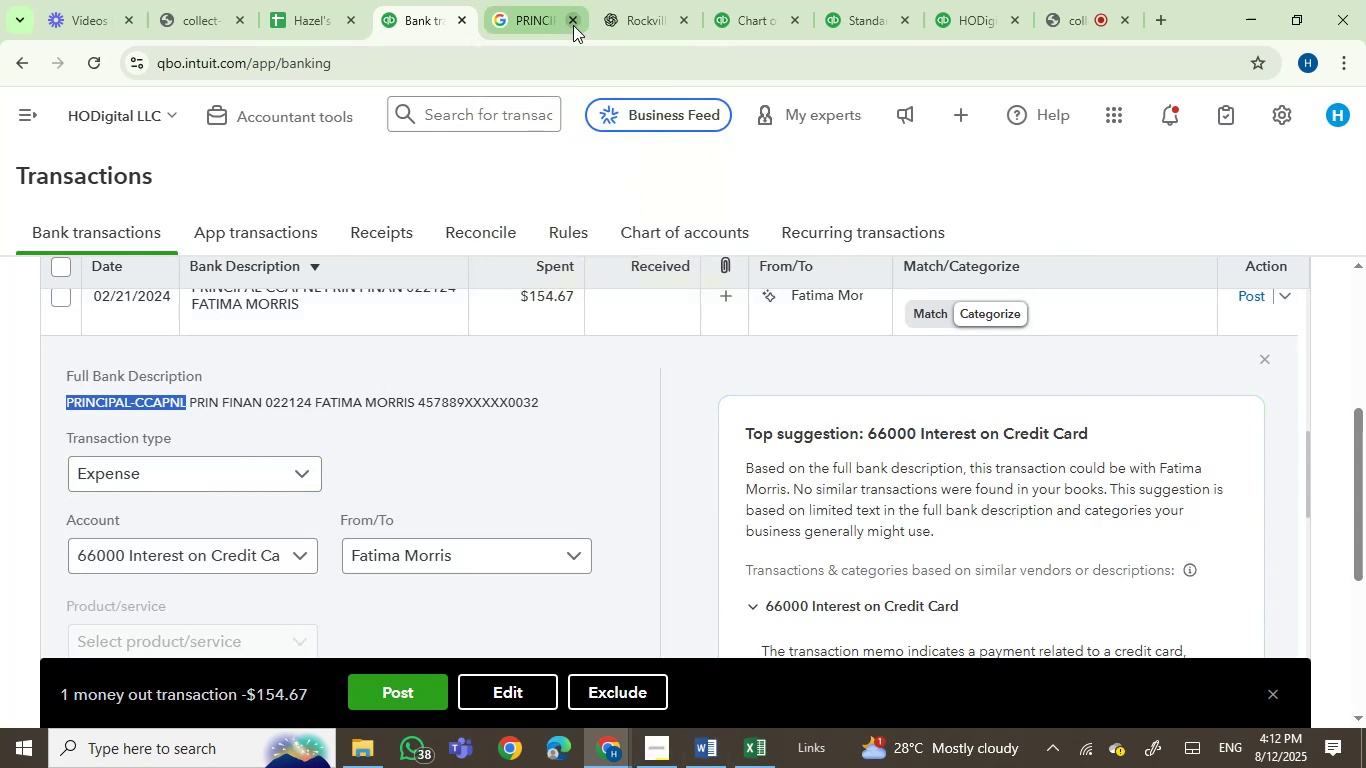 
left_click([547, 6])
 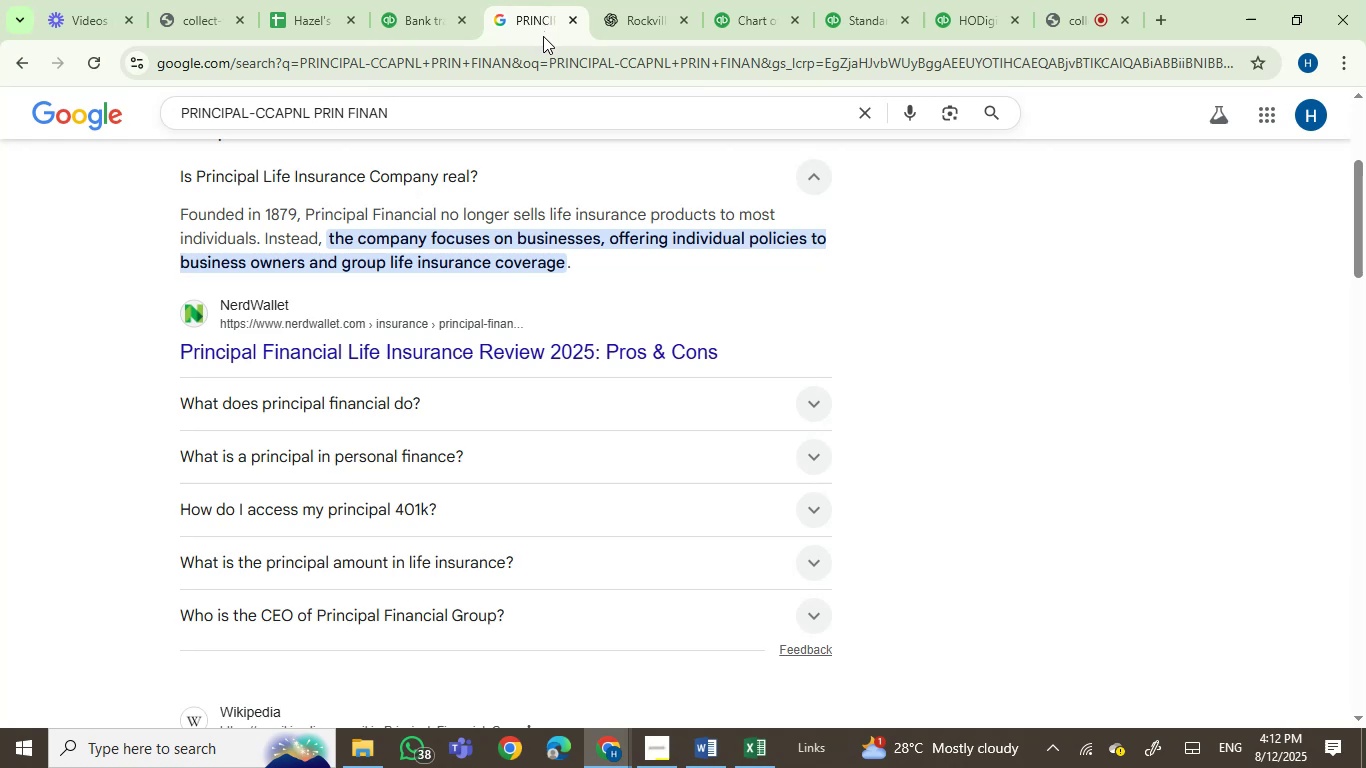 
wait(5.01)
 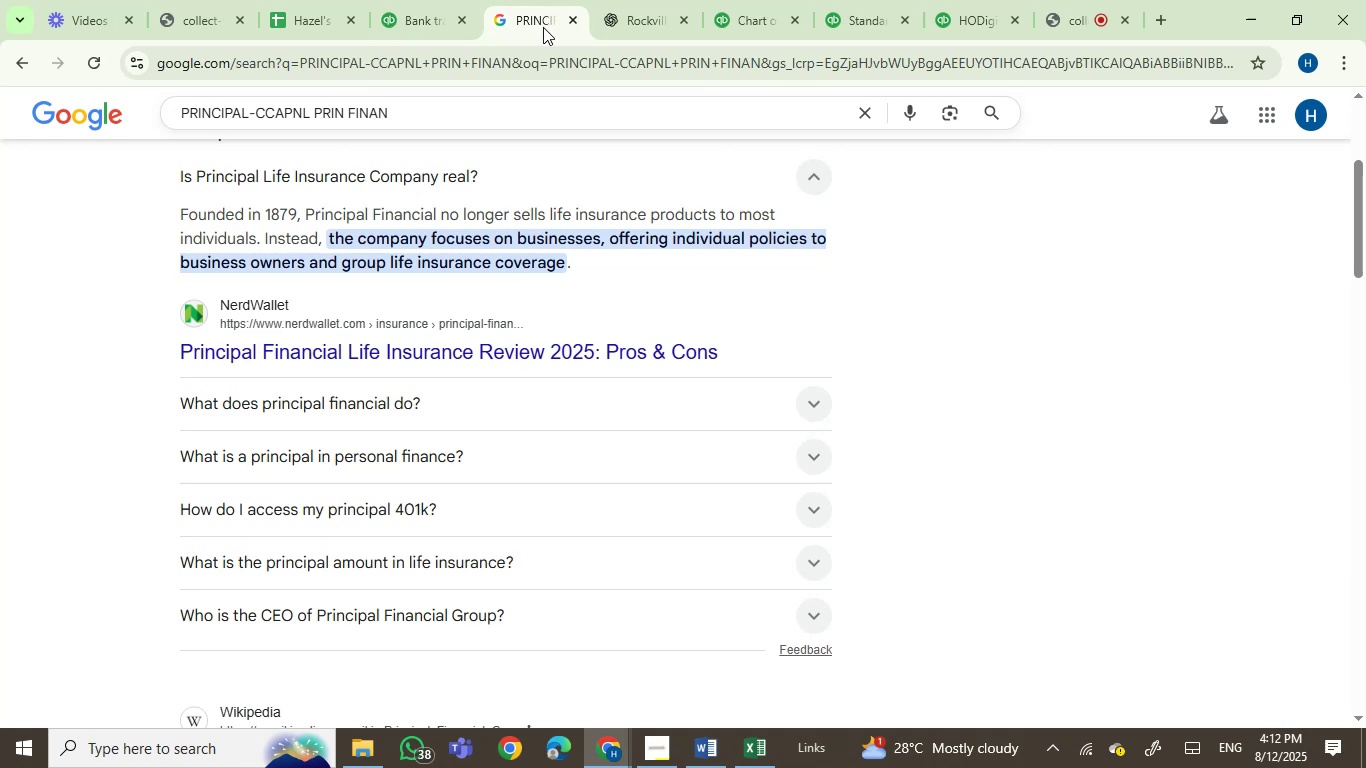 
scroll: coordinate [783, 395], scroll_direction: up, amount: 5.0
 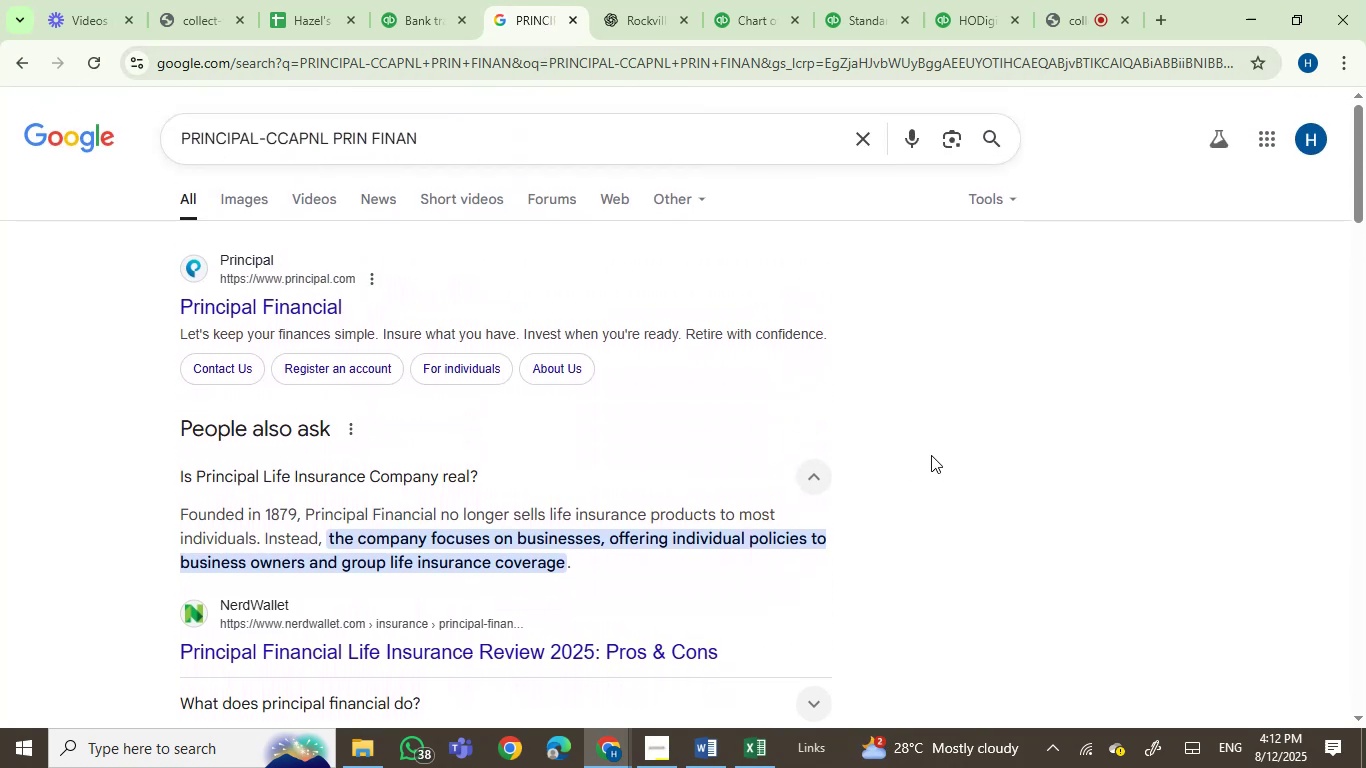 
scroll: coordinate [936, 487], scroll_direction: down, amount: 7.0
 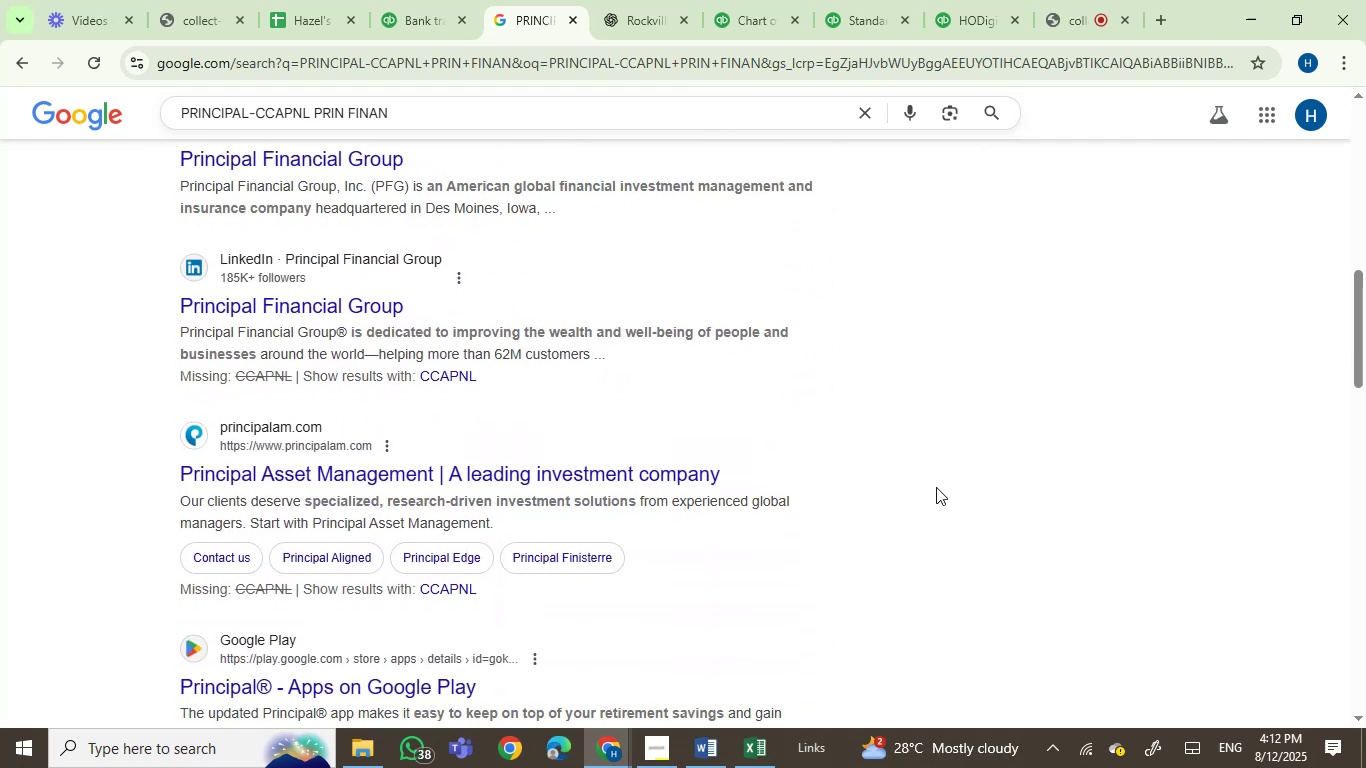 
wait(5.93)
 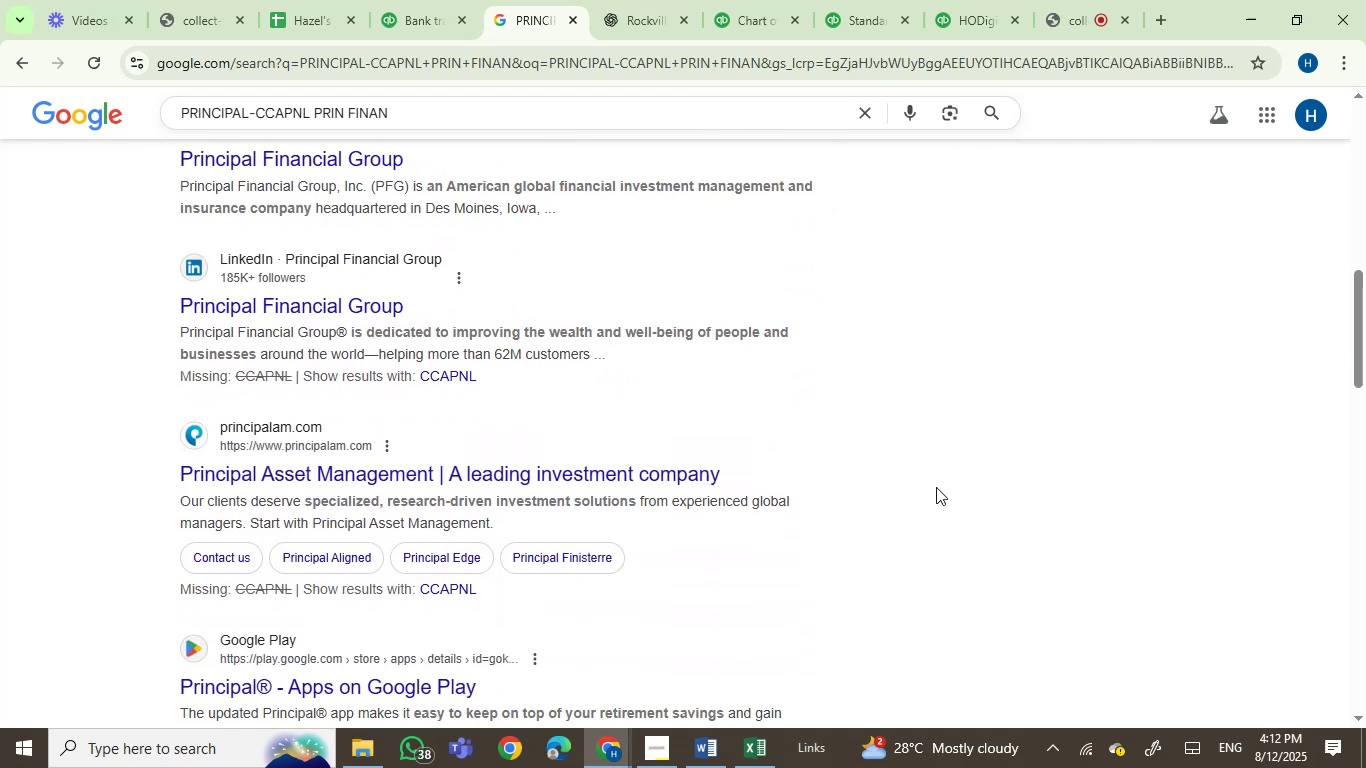 
left_click([717, 752])
 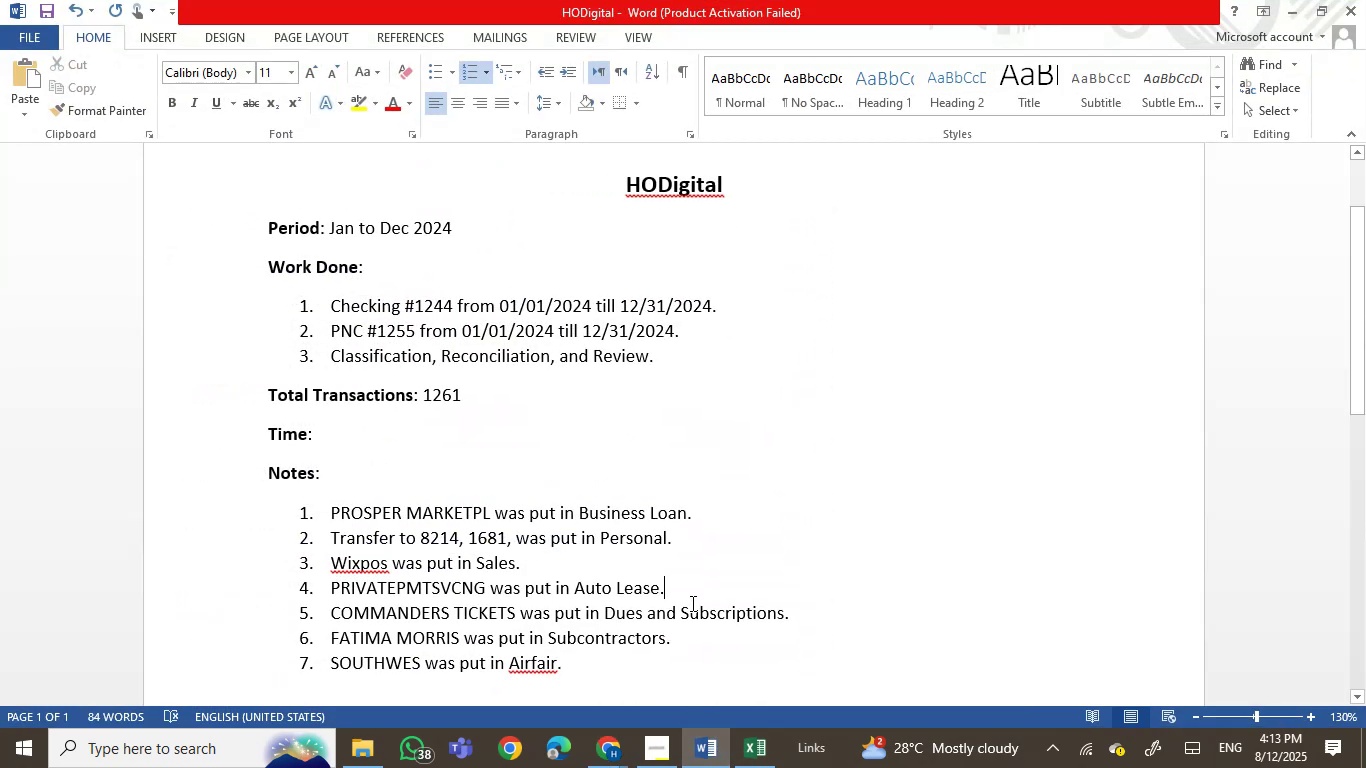 
key(Enter)
 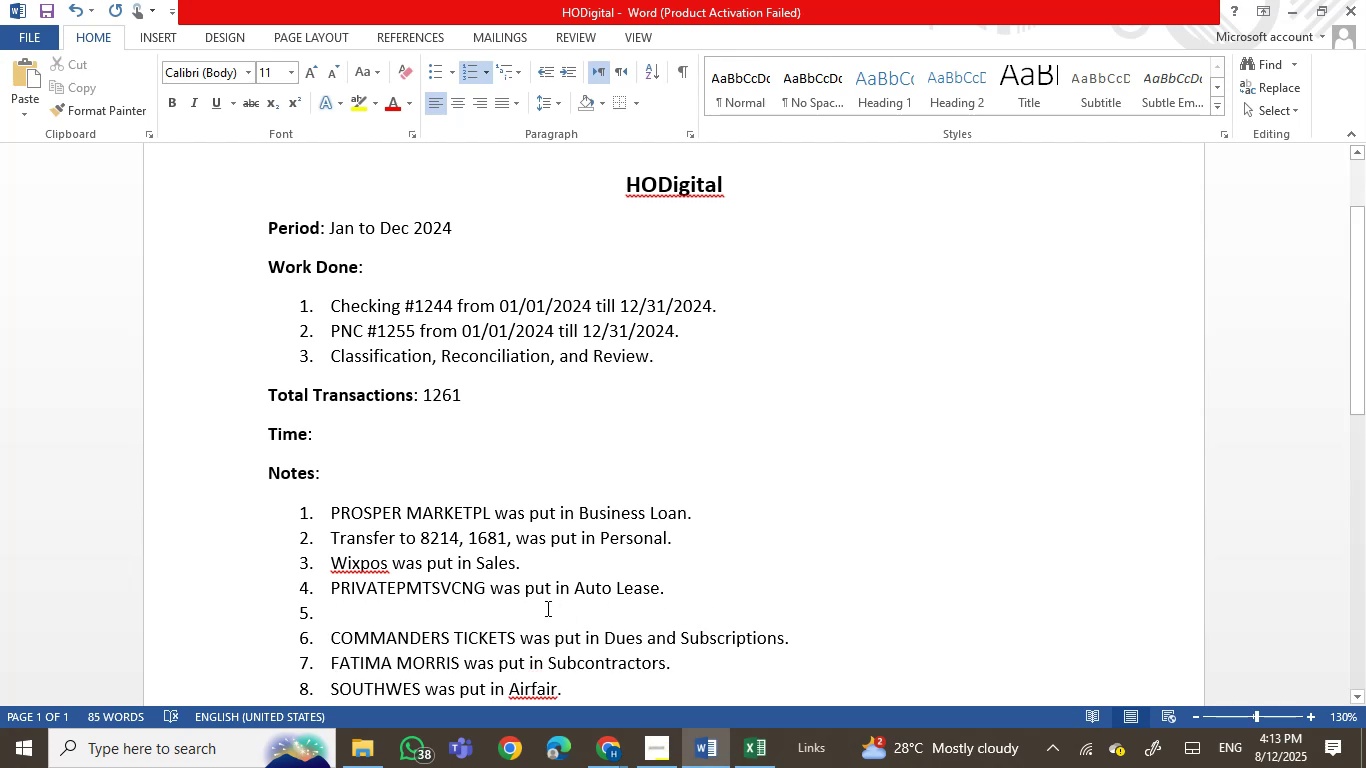 
right_click([533, 608])
 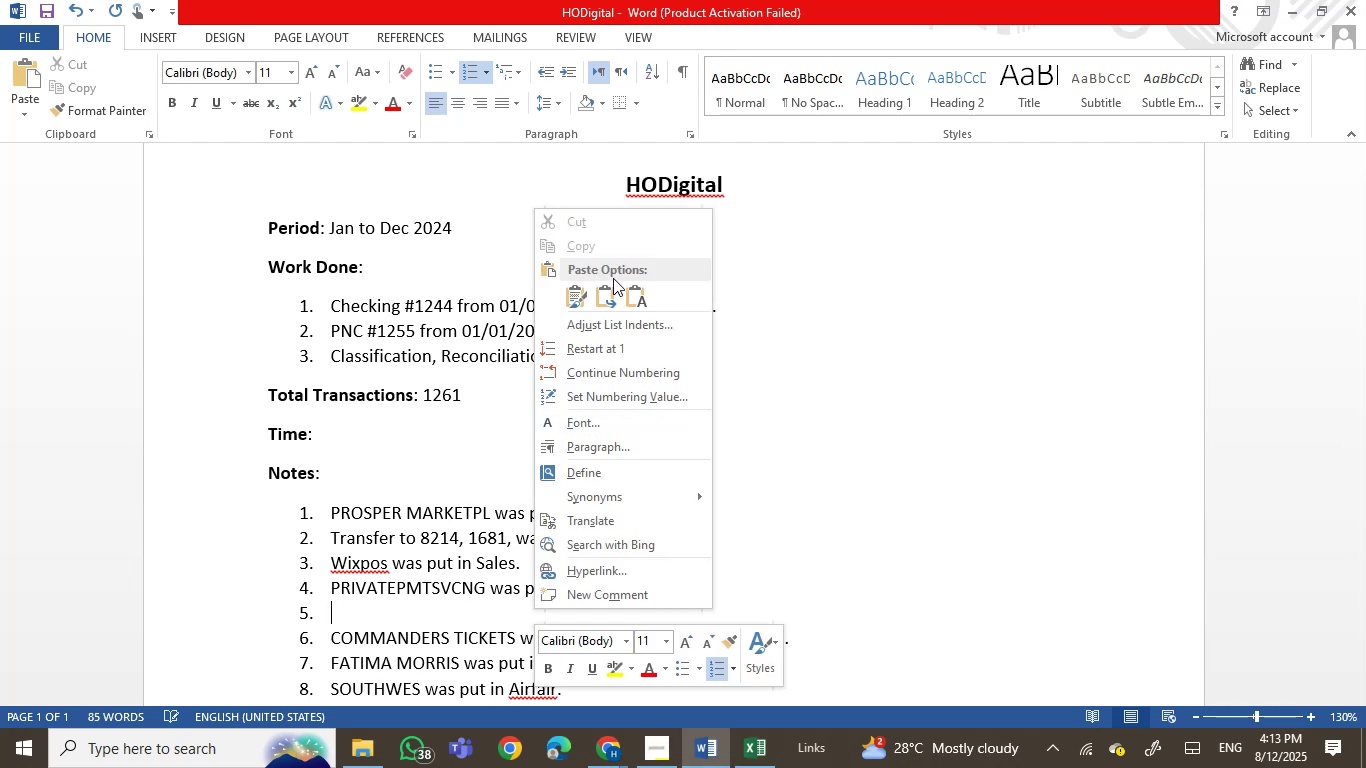 
left_click([641, 294])
 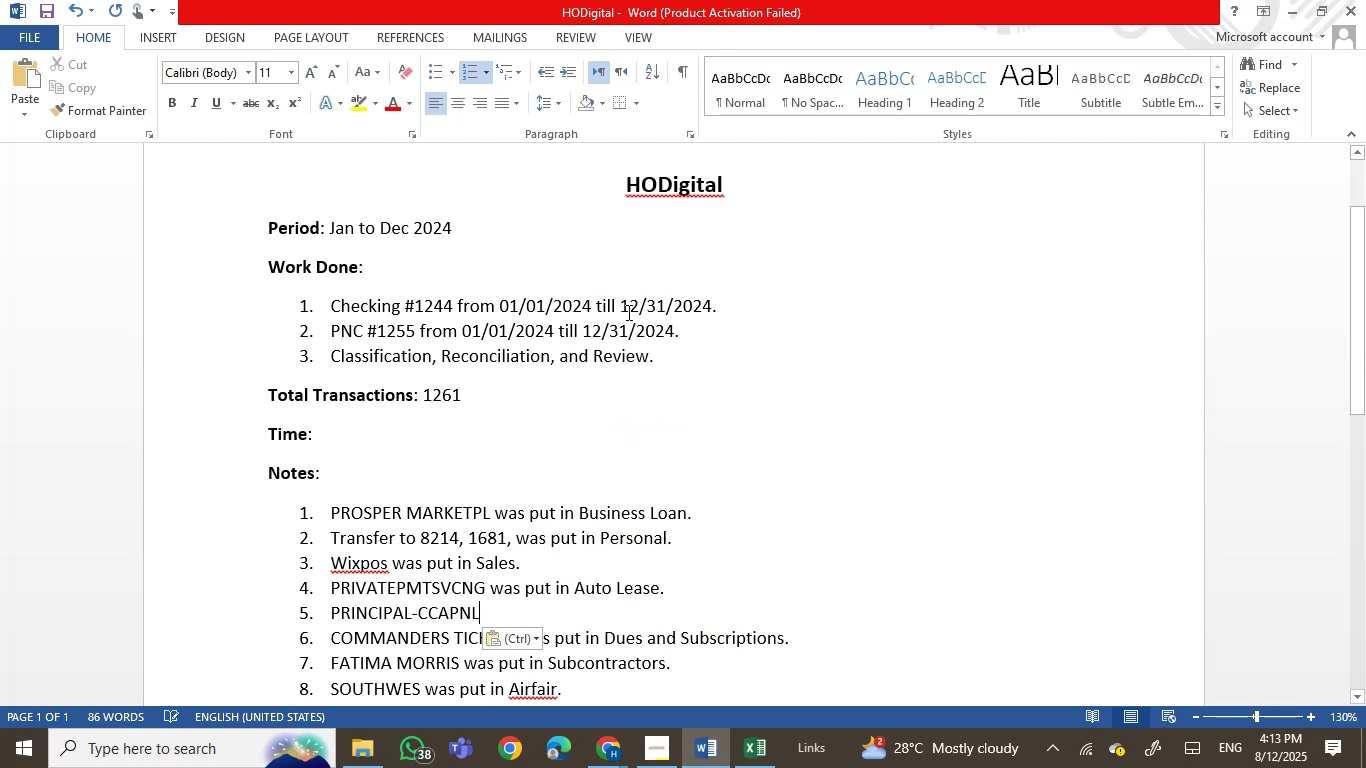 
type( was put in Insurance,)
key(Backspace)
type(.)
 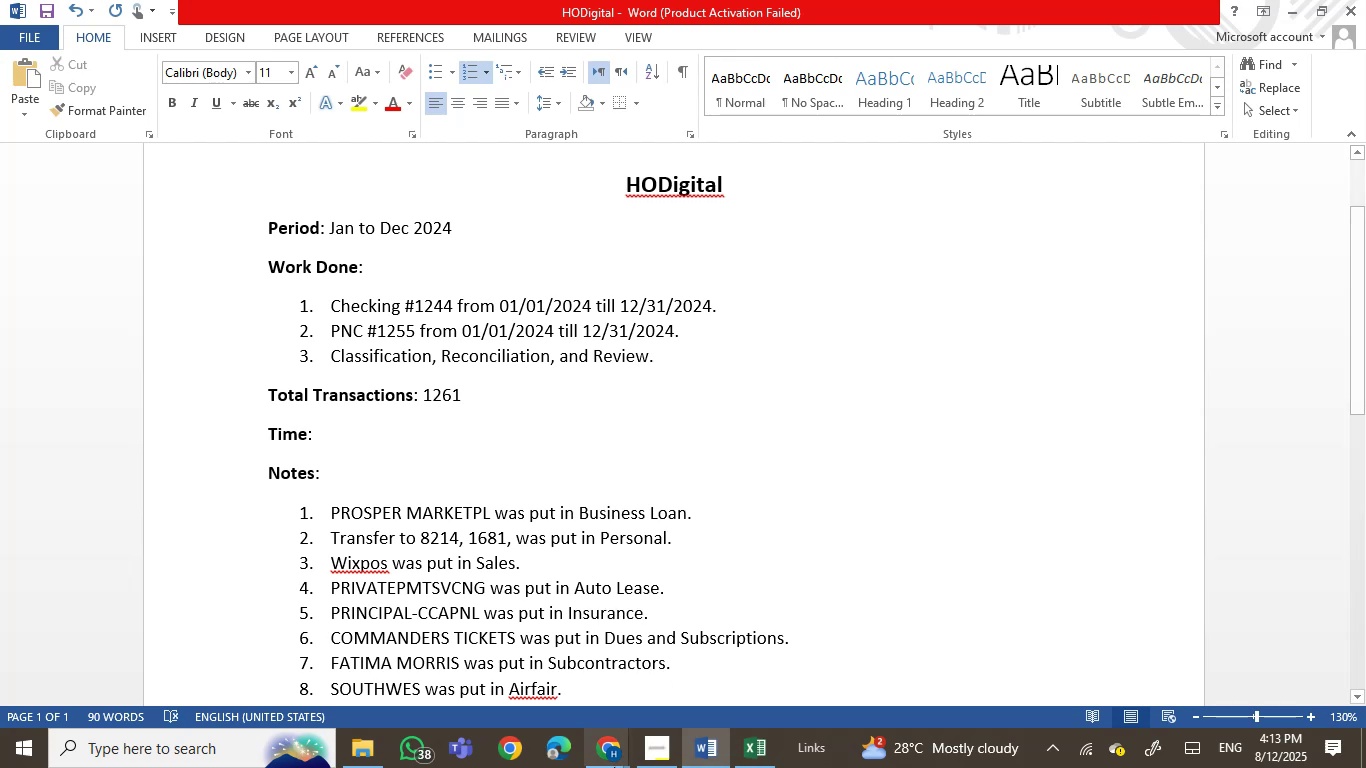 
left_click([697, 742])
 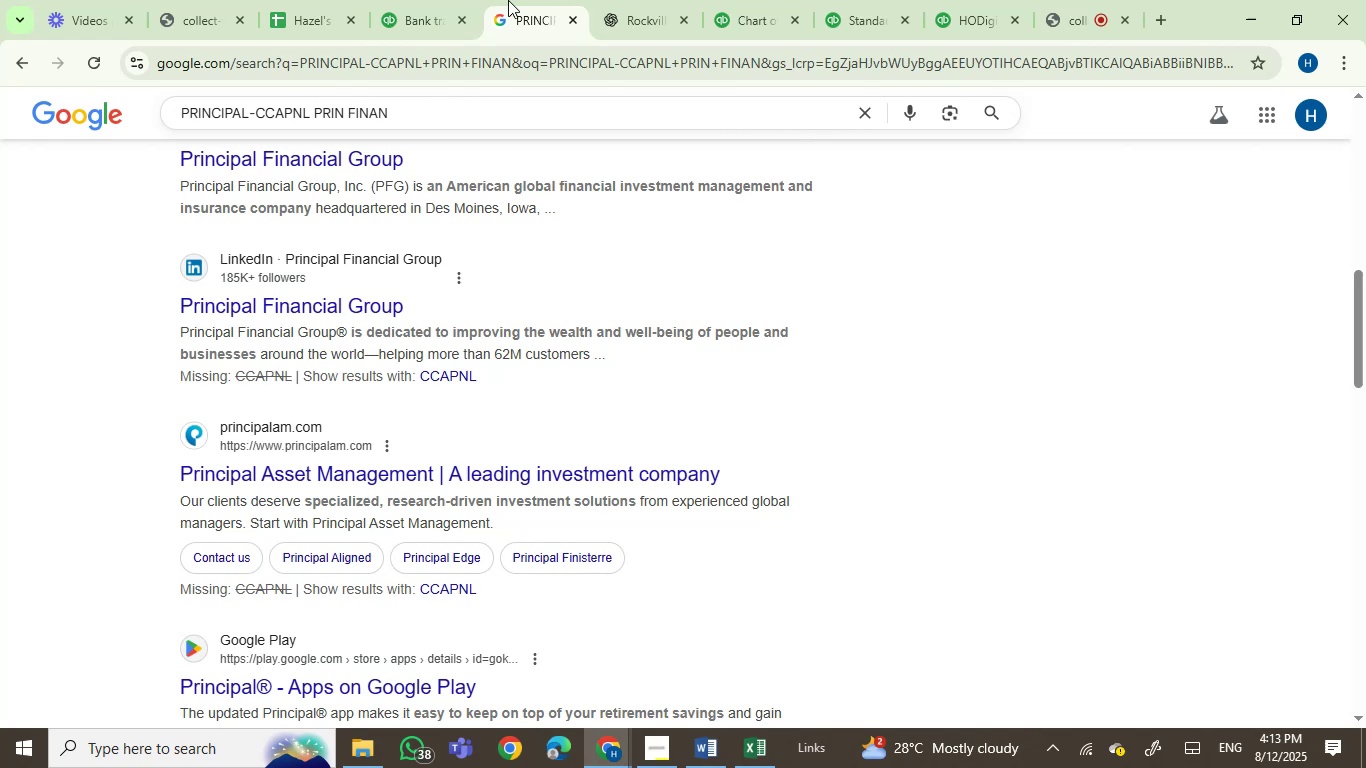 
left_click([422, 0])
 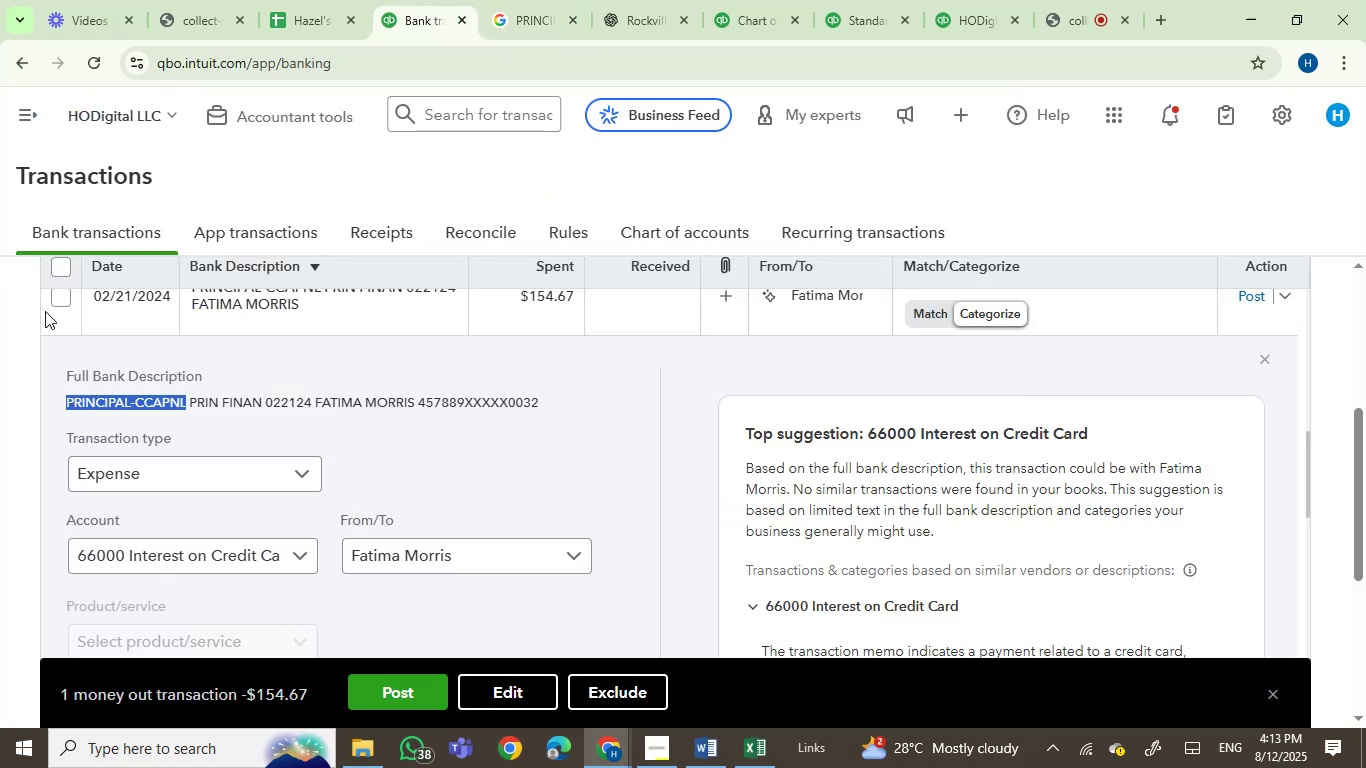 
left_click([60, 300])
 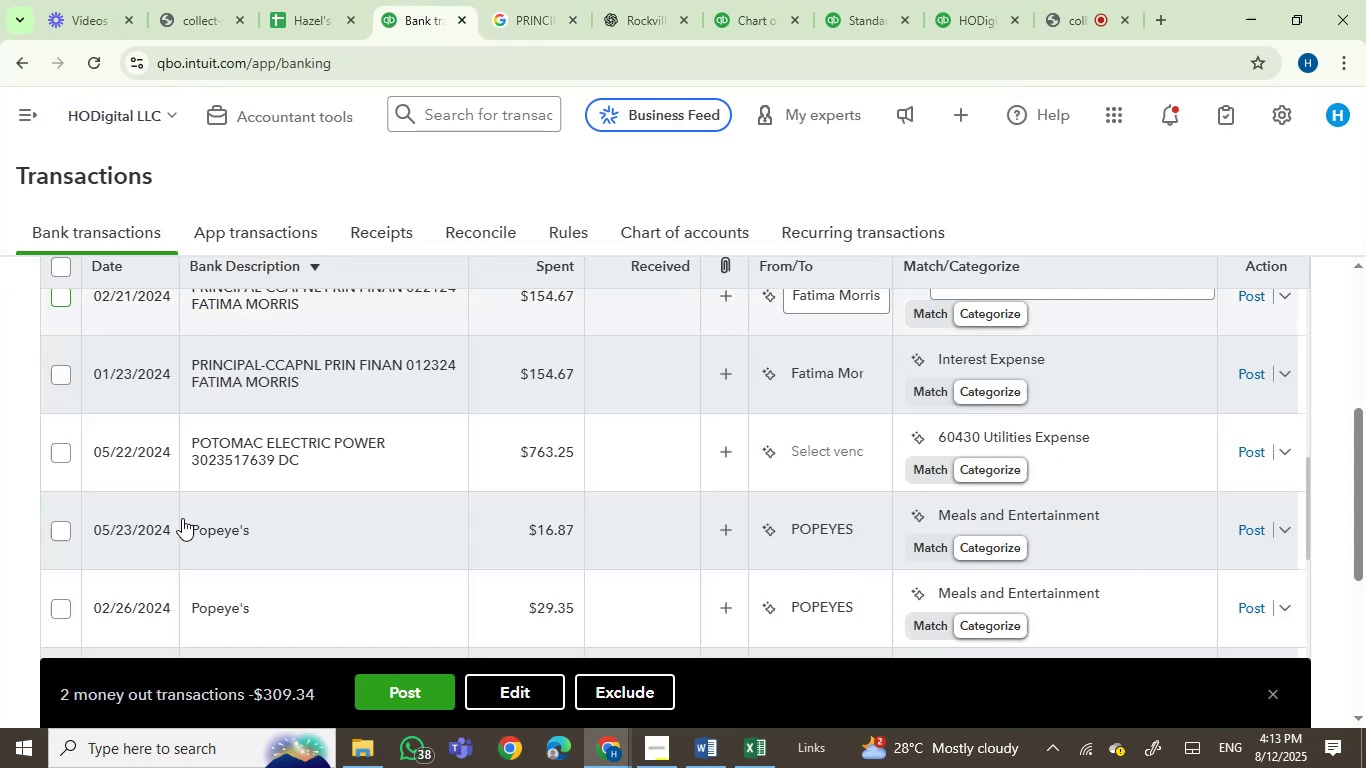 
scroll: coordinate [182, 518], scroll_direction: up, amount: 2.0
 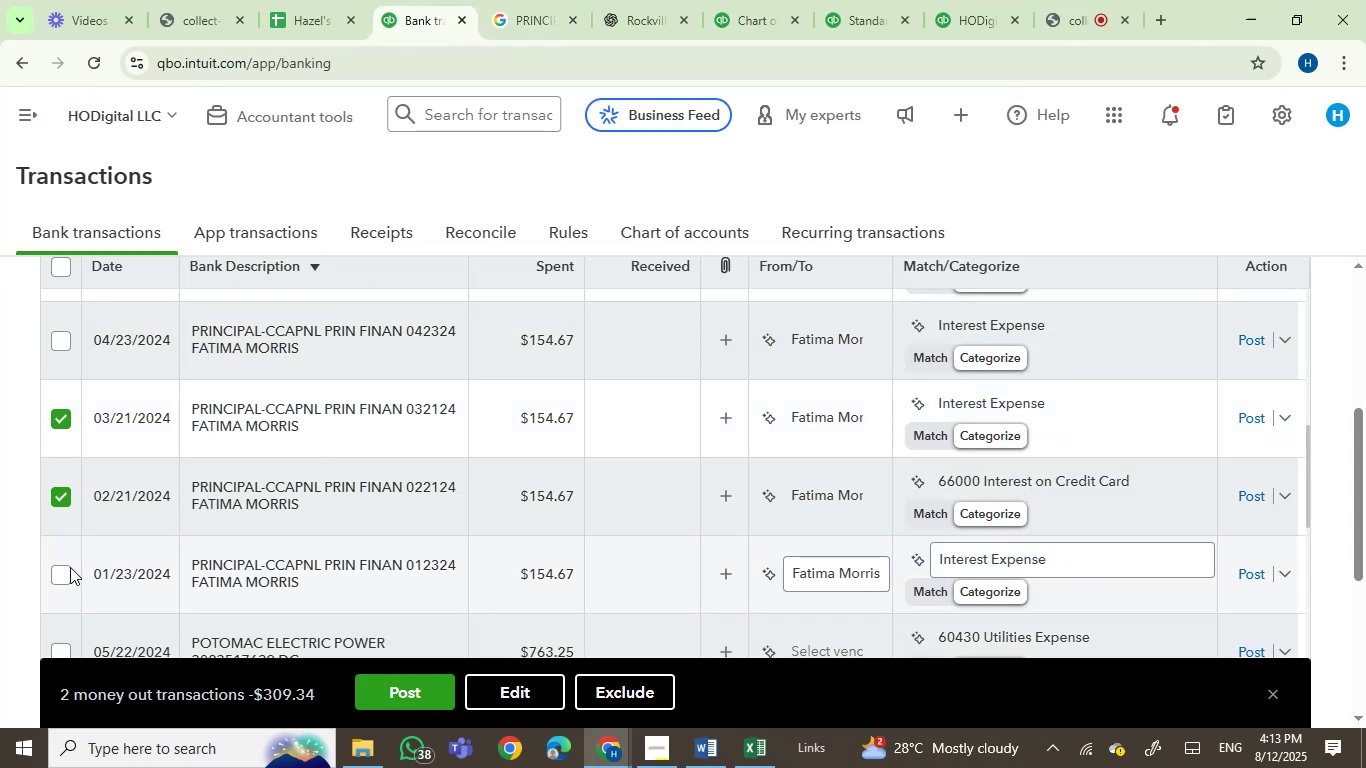 
left_click([67, 569])
 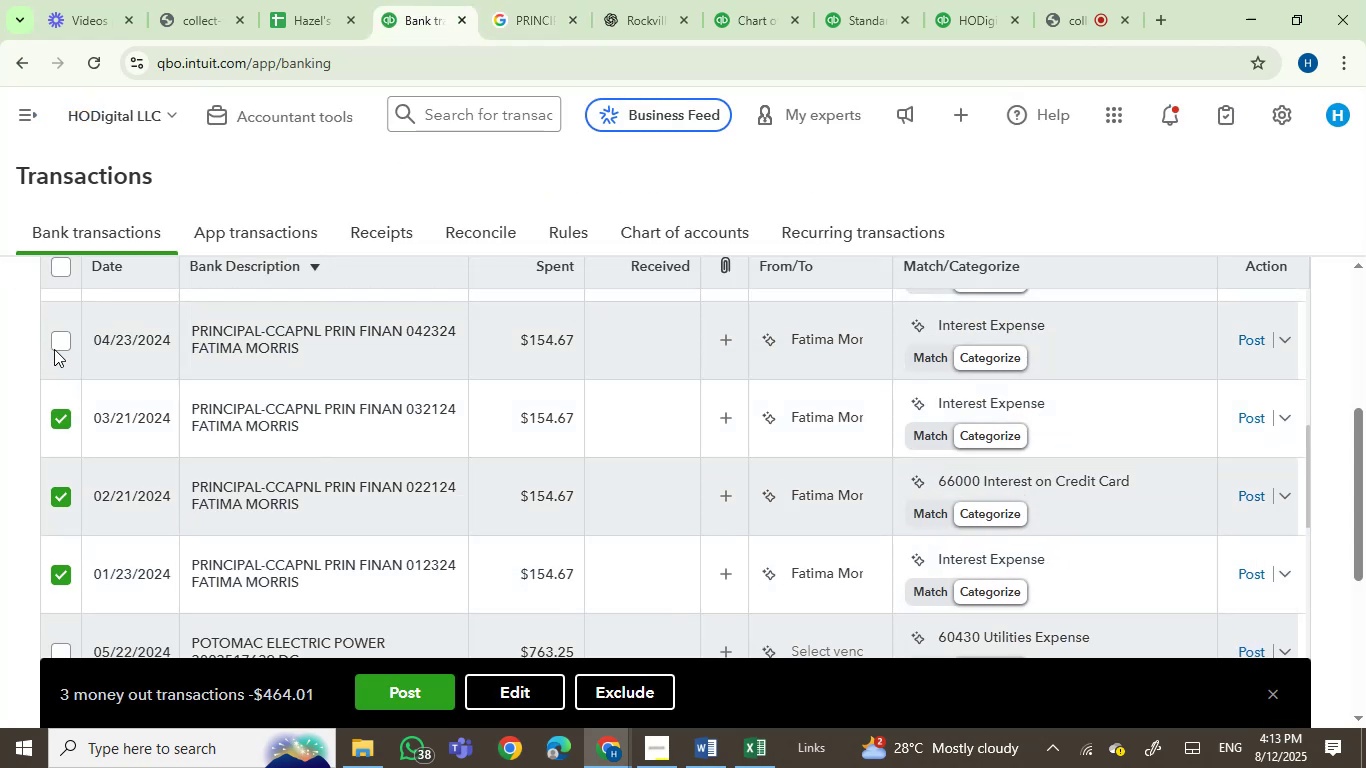 
left_click([55, 338])
 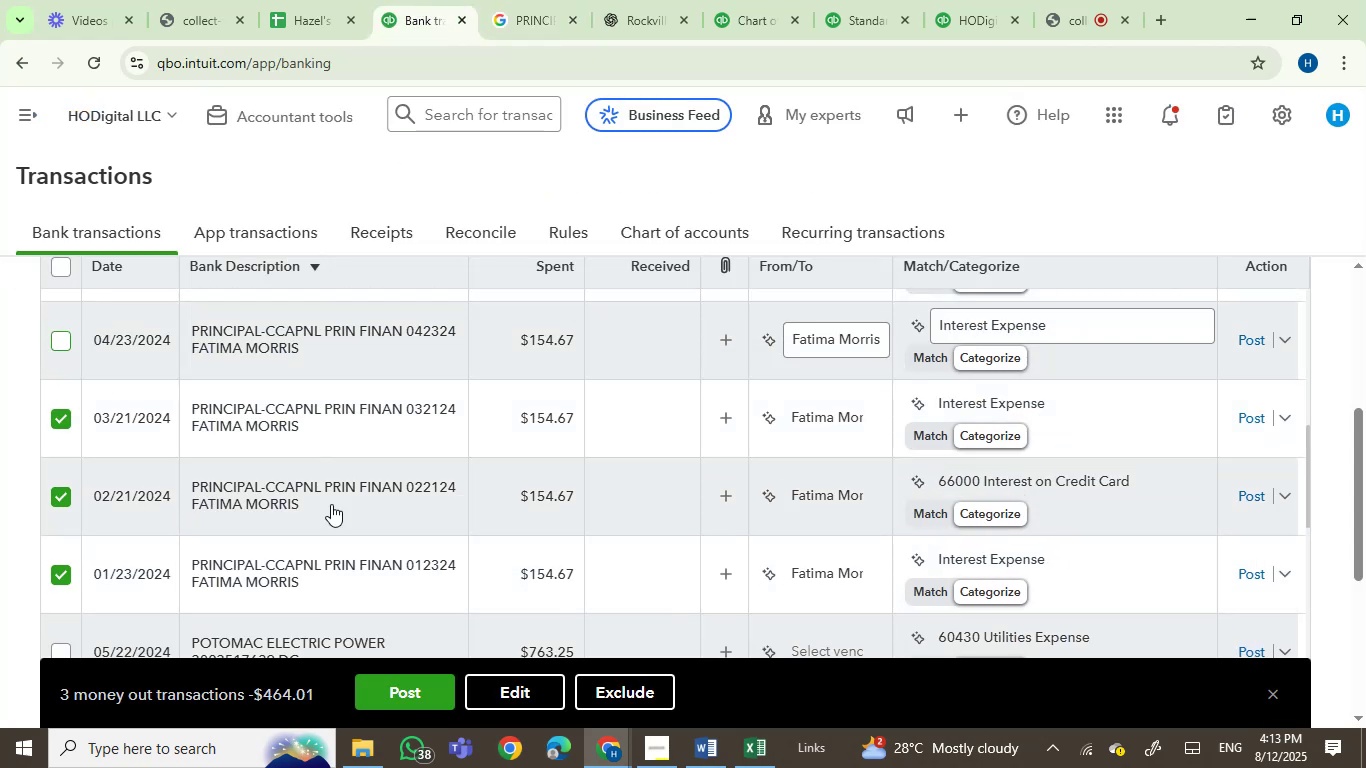 
scroll: coordinate [346, 511], scroll_direction: down, amount: 1.0
 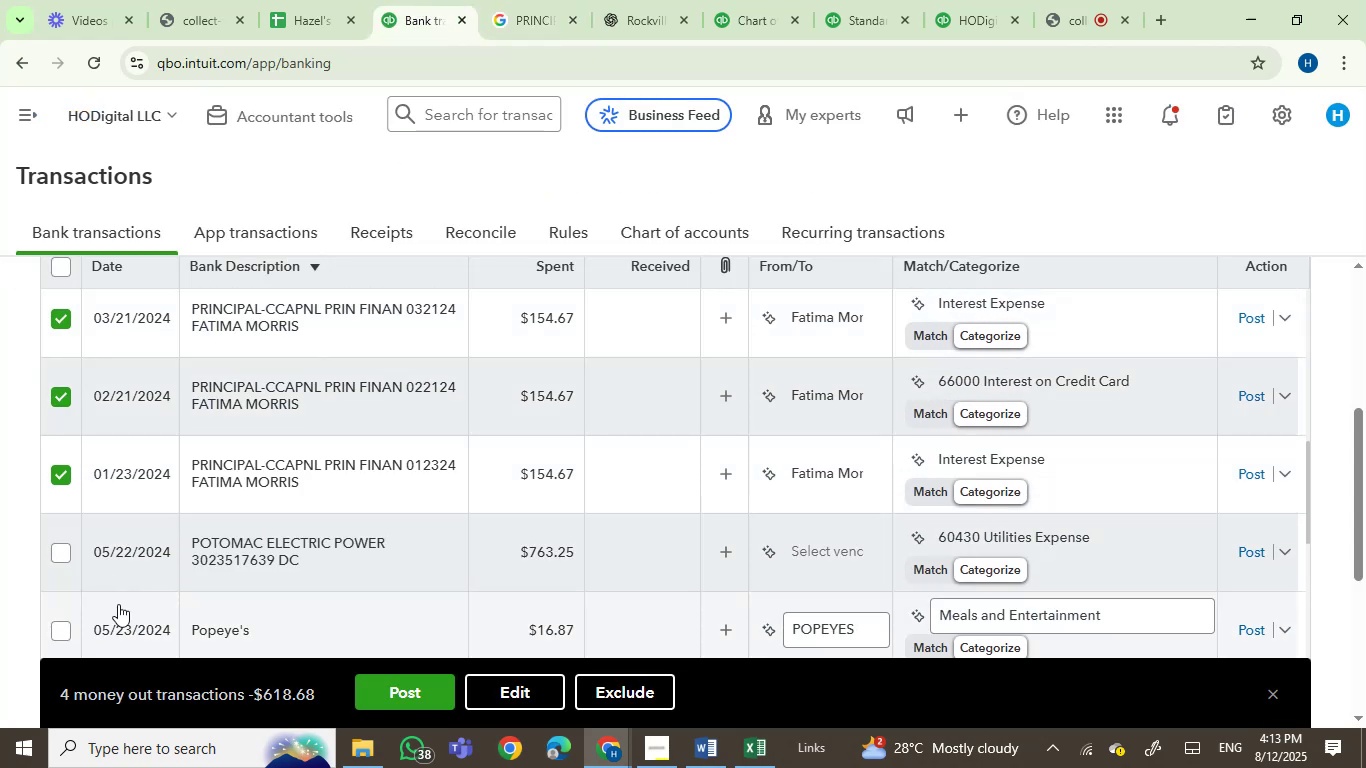 
scroll: coordinate [366, 581], scroll_direction: up, amount: 3.0
 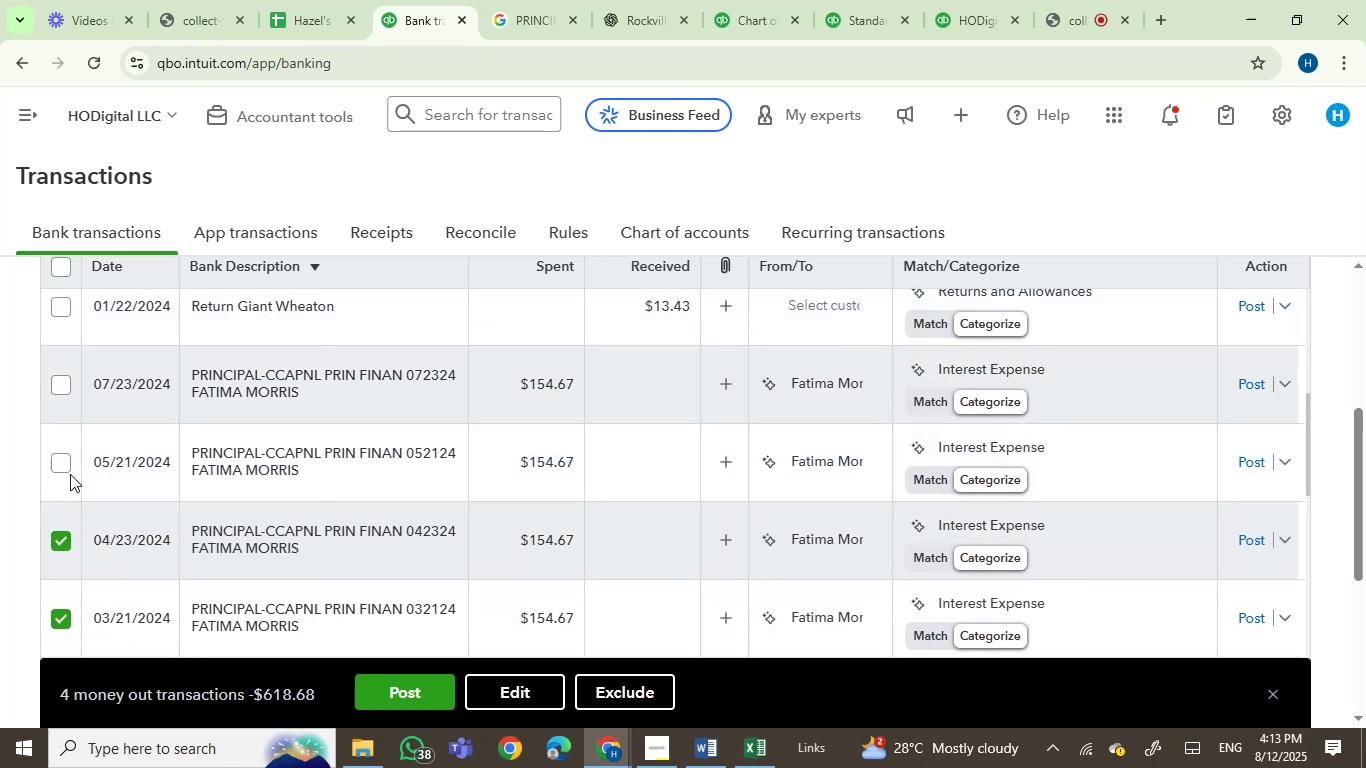 
left_click([60, 462])
 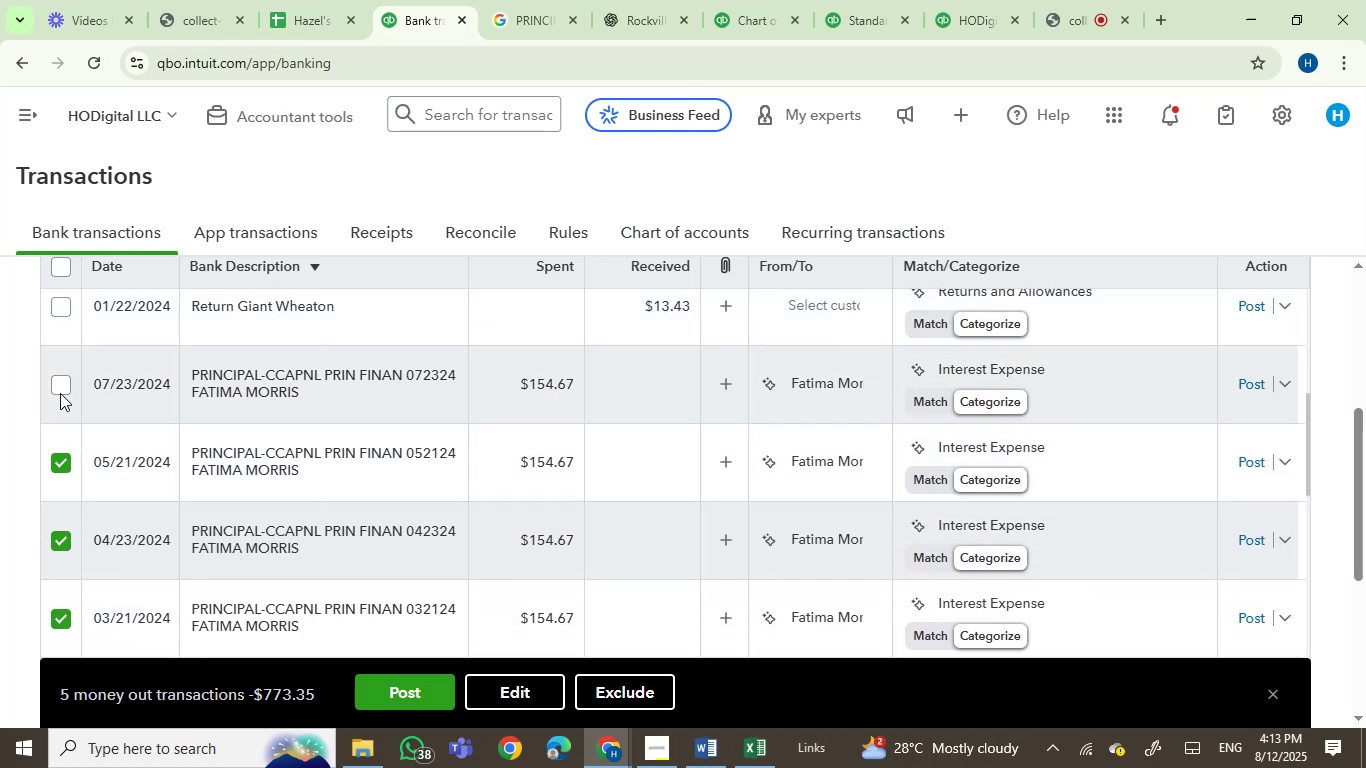 
left_click([60, 387])
 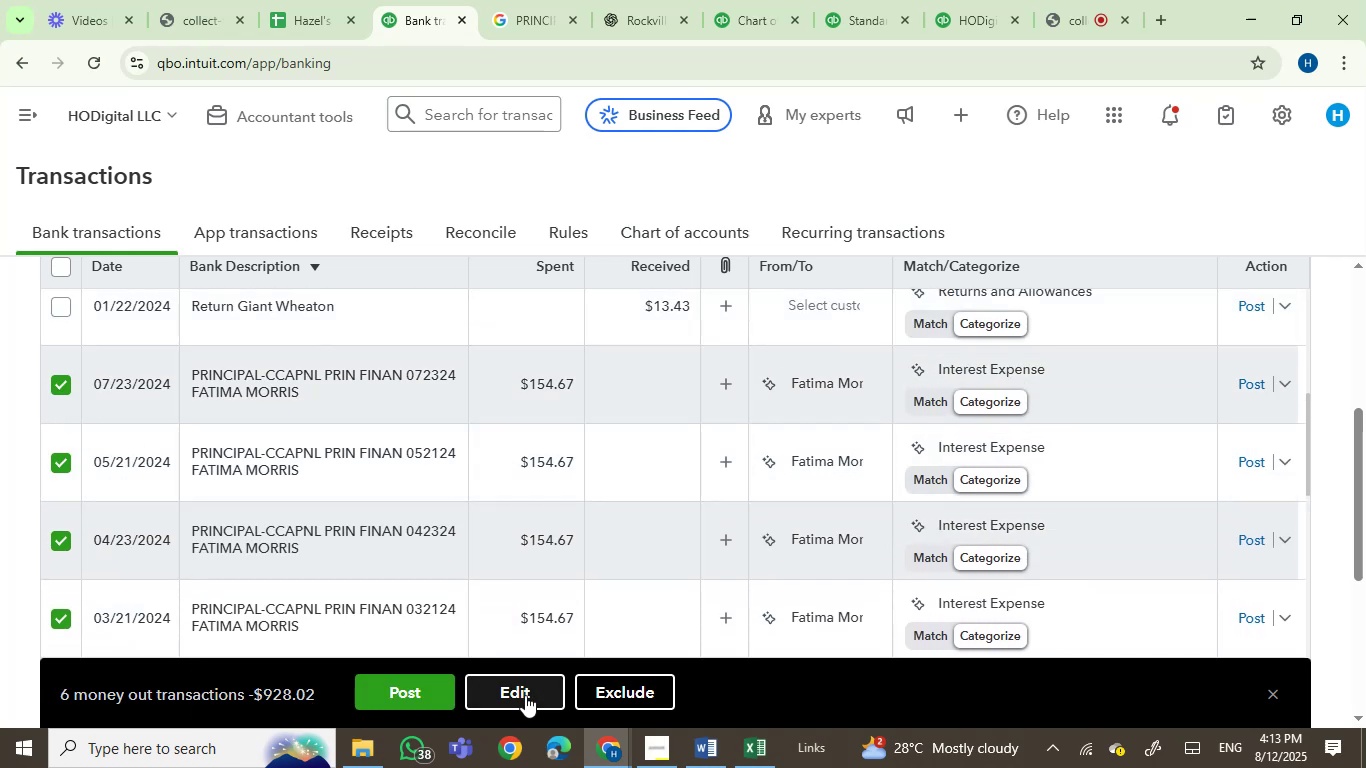 
left_click([525, 695])
 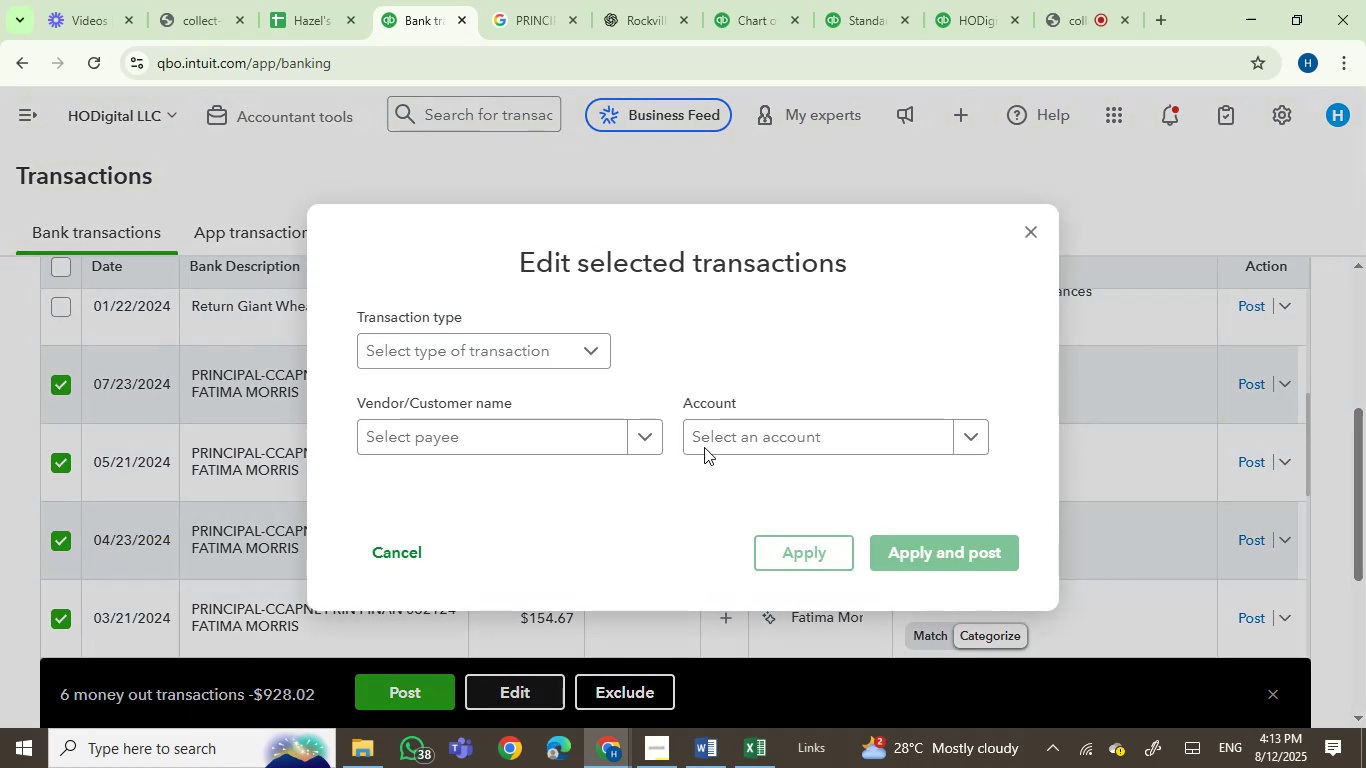 
left_click([717, 439])
 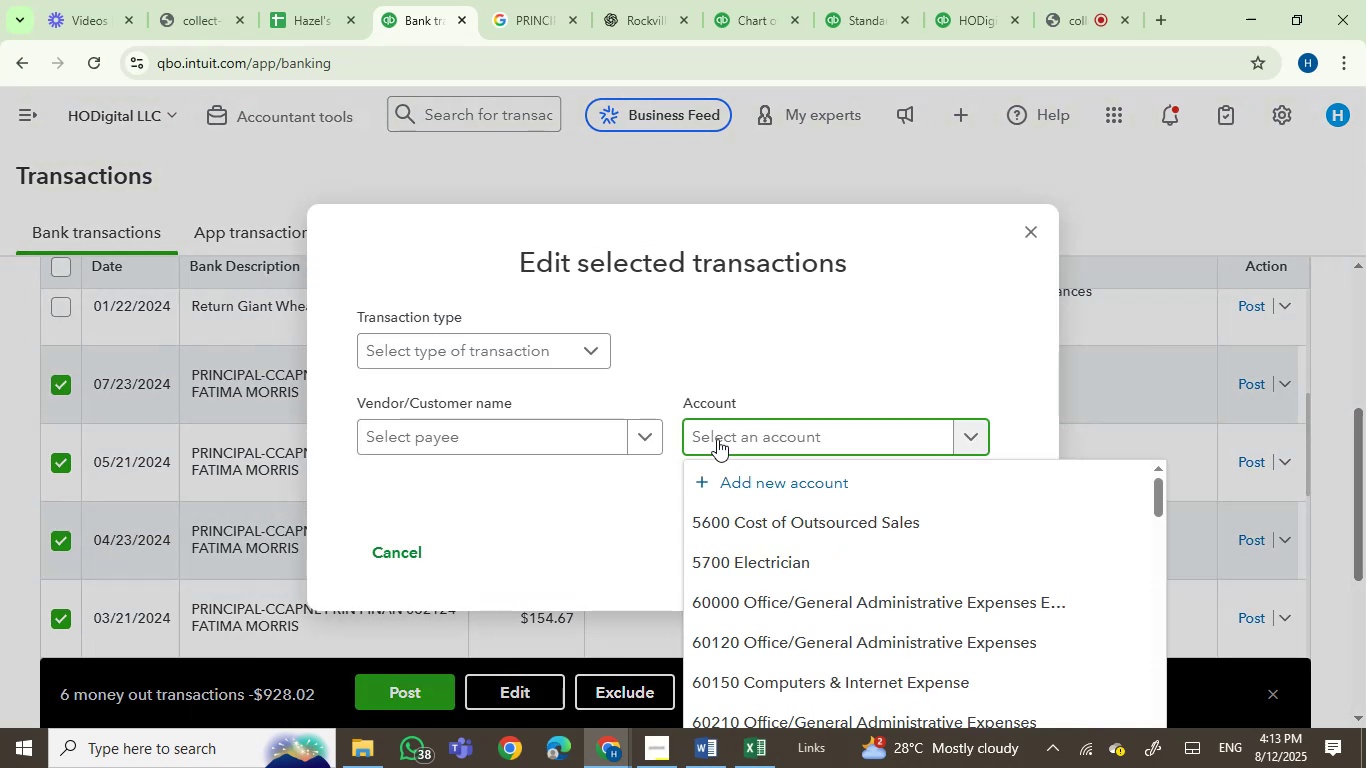 
type(o)
key(Backspace)
type(in)
 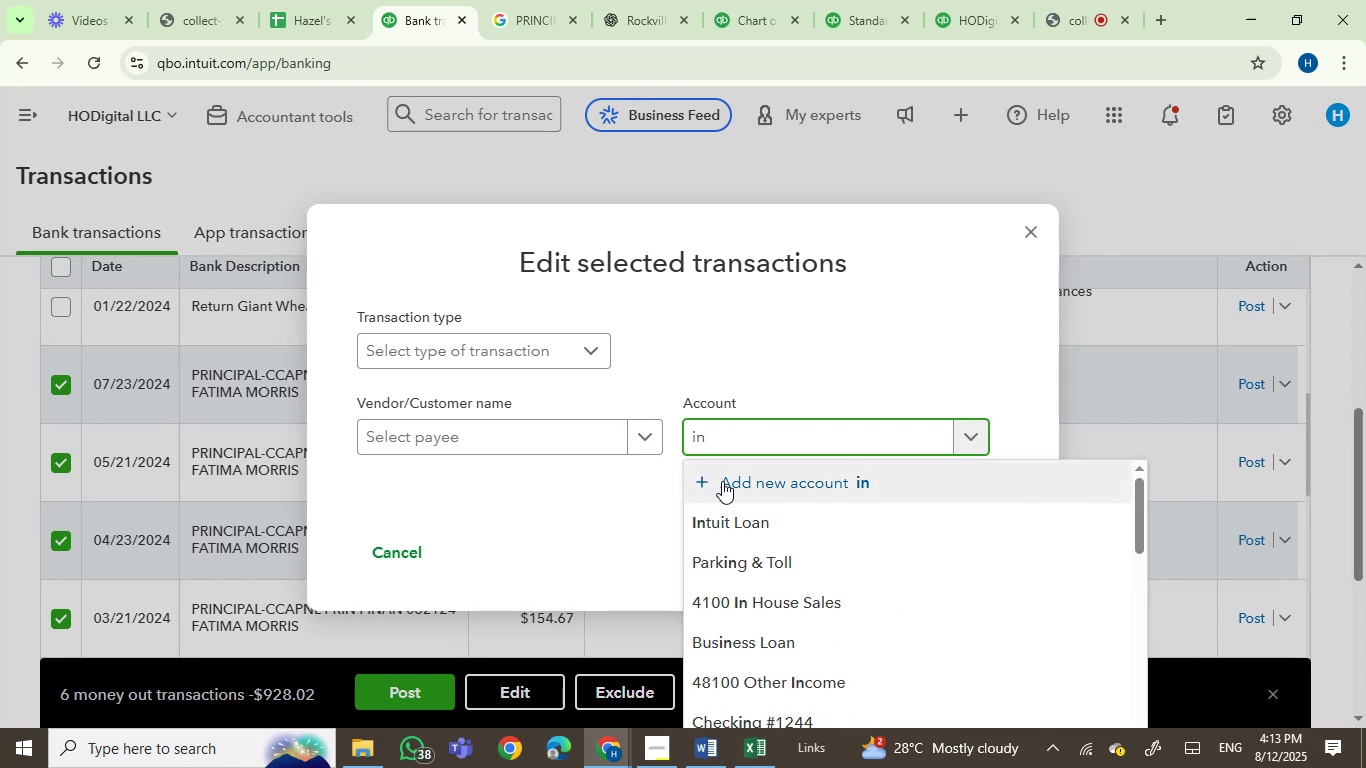 
key(S)
 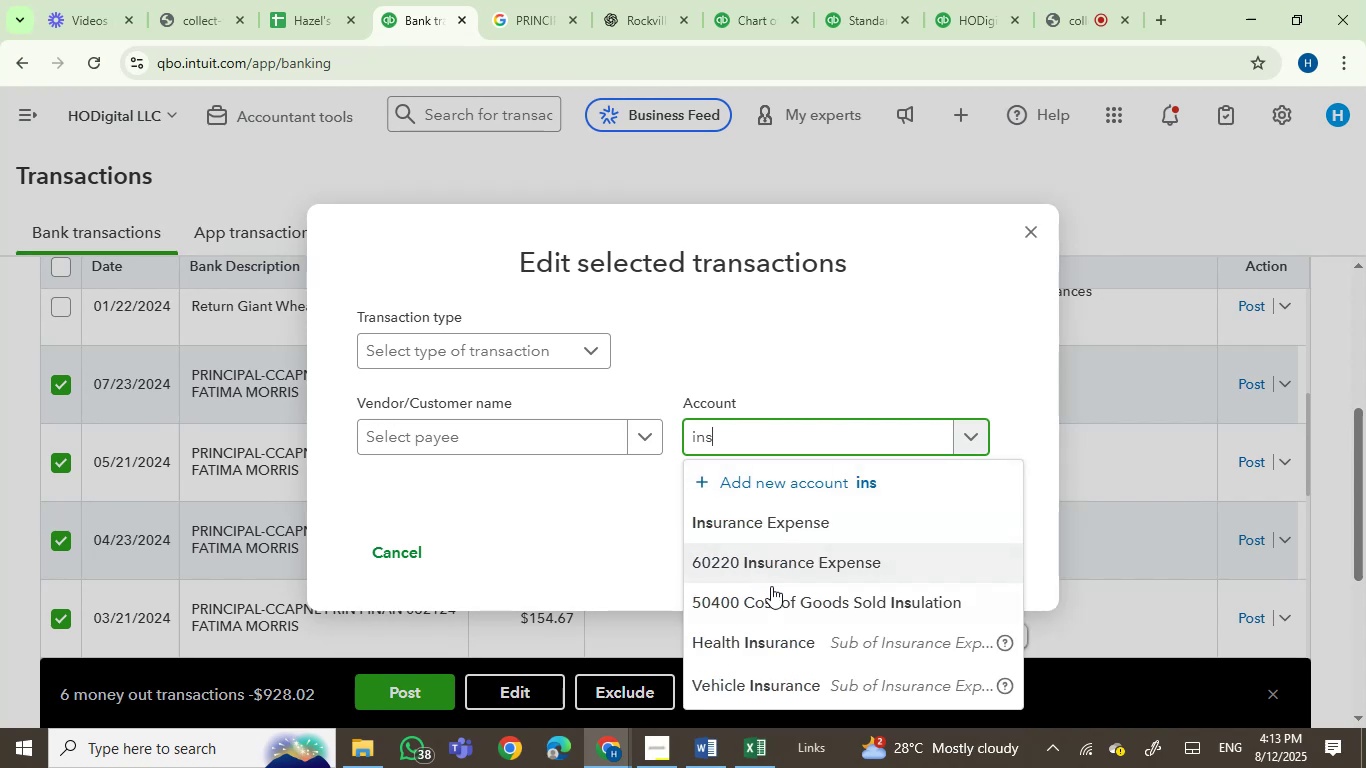 
left_click([801, 525])
 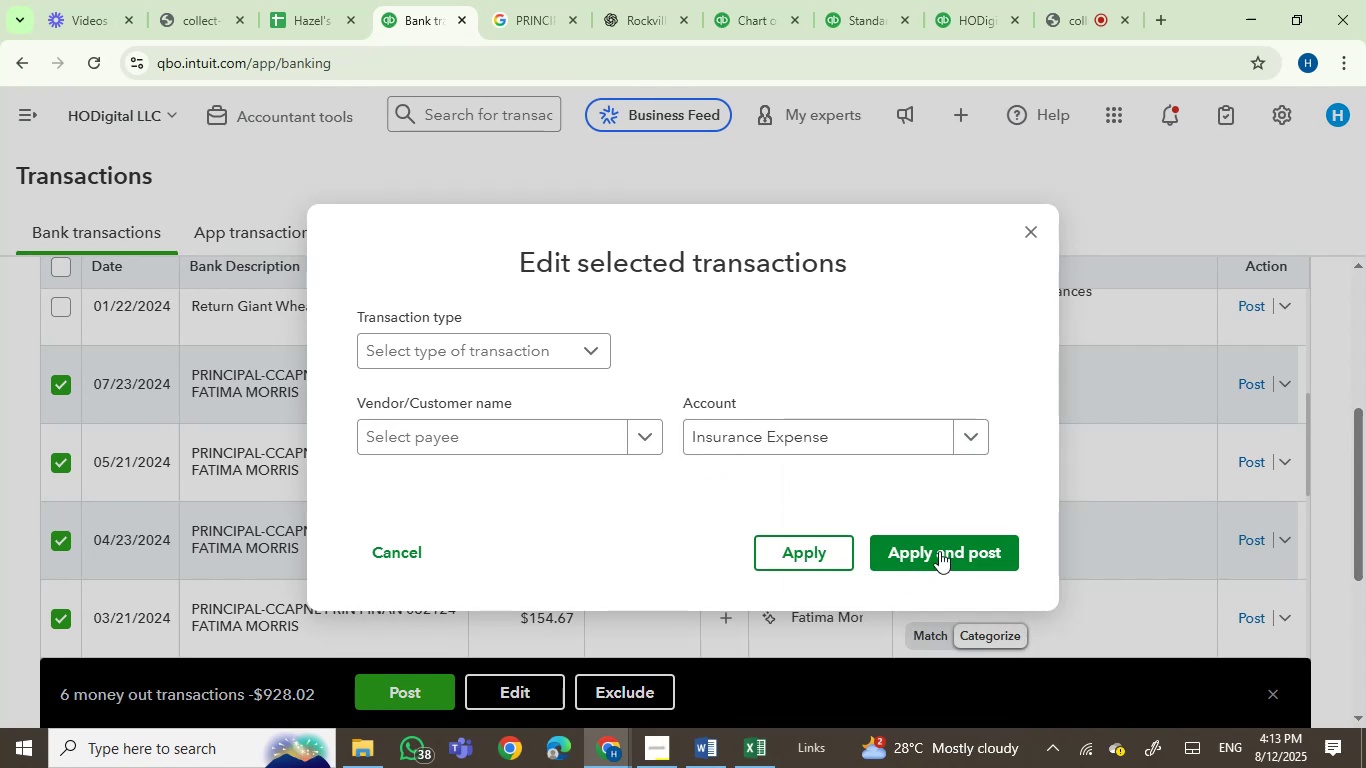 
left_click([939, 549])
 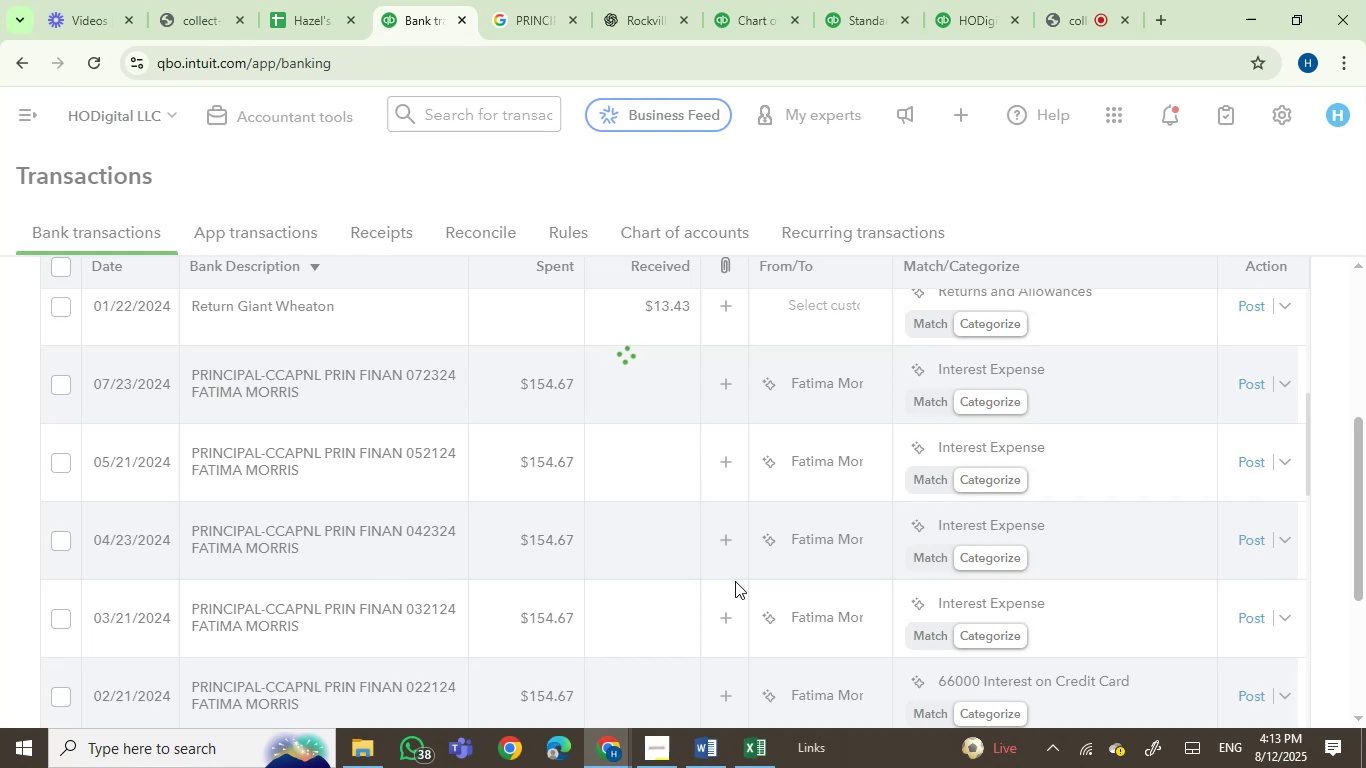 
mouse_move([712, 598])
 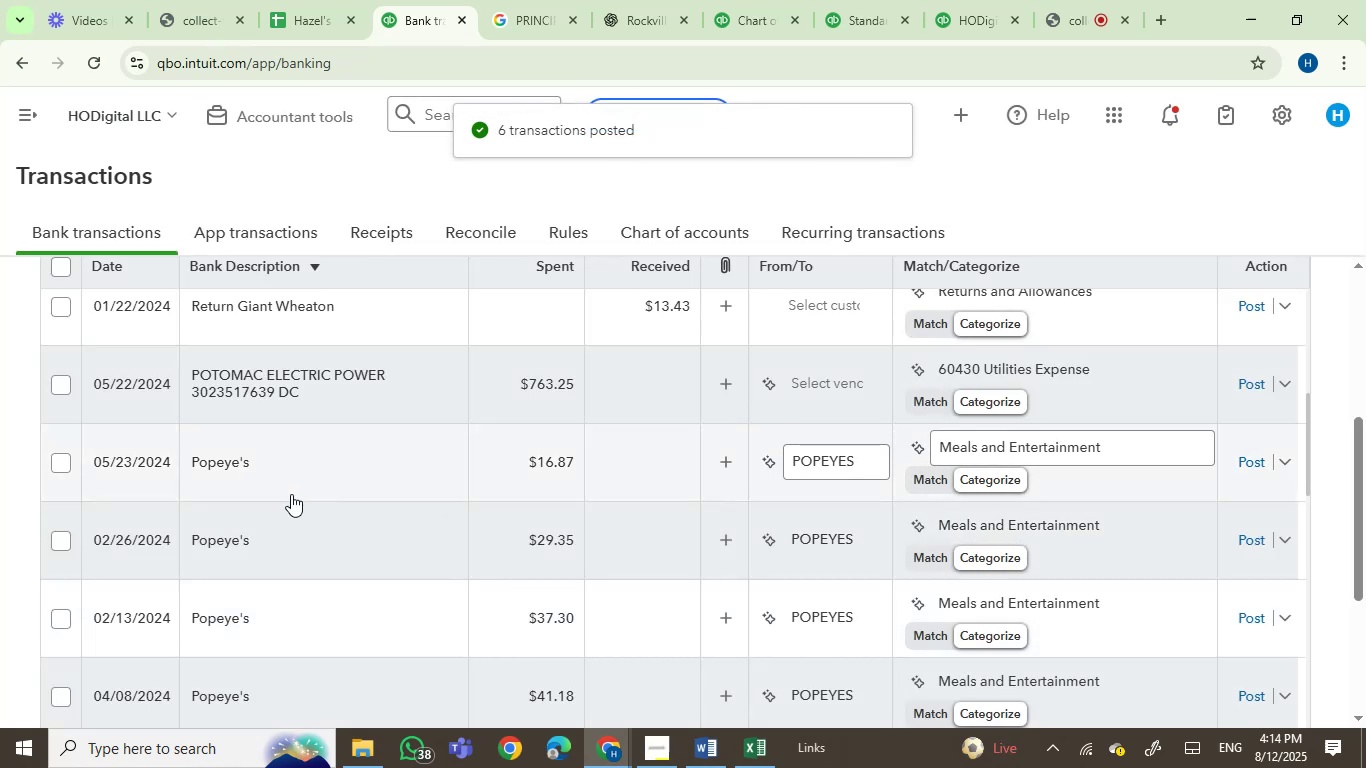 
left_click([254, 471])
 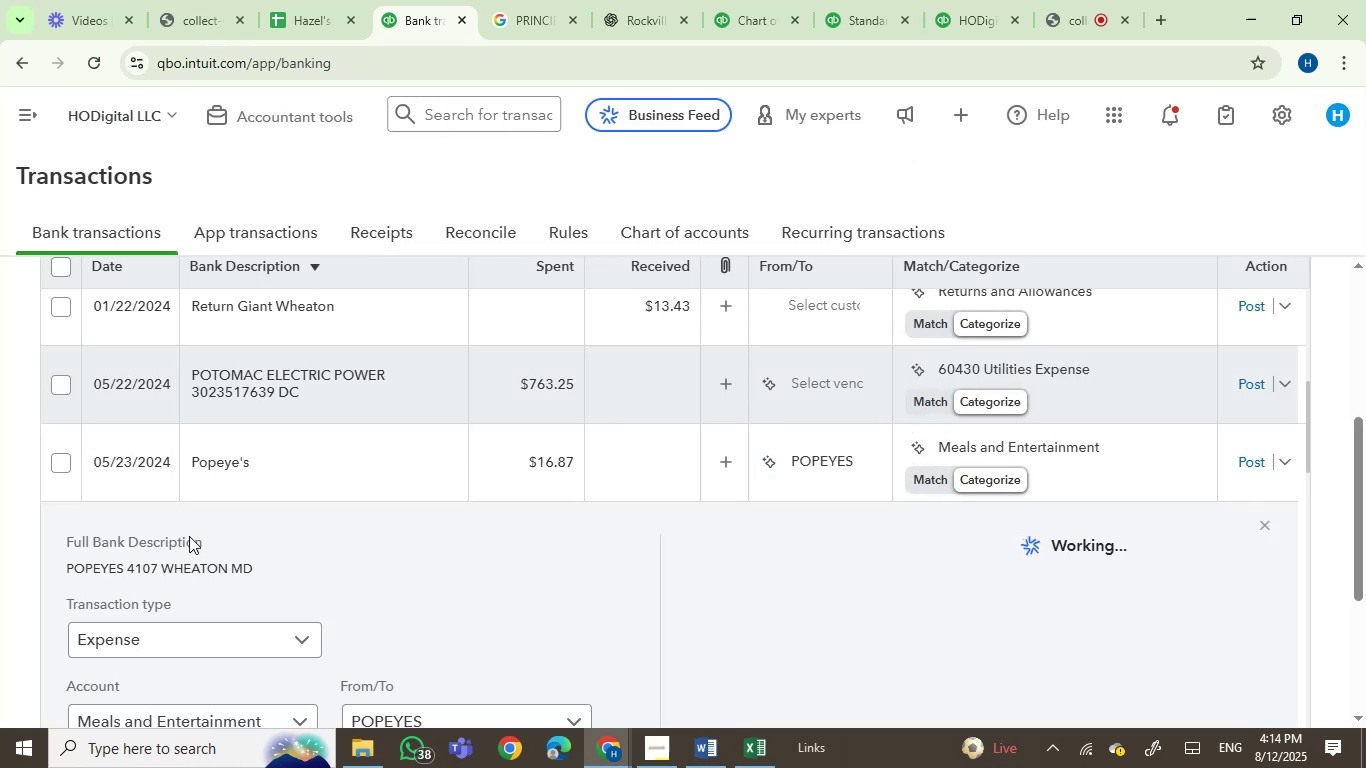 
double_click([91, 571])
 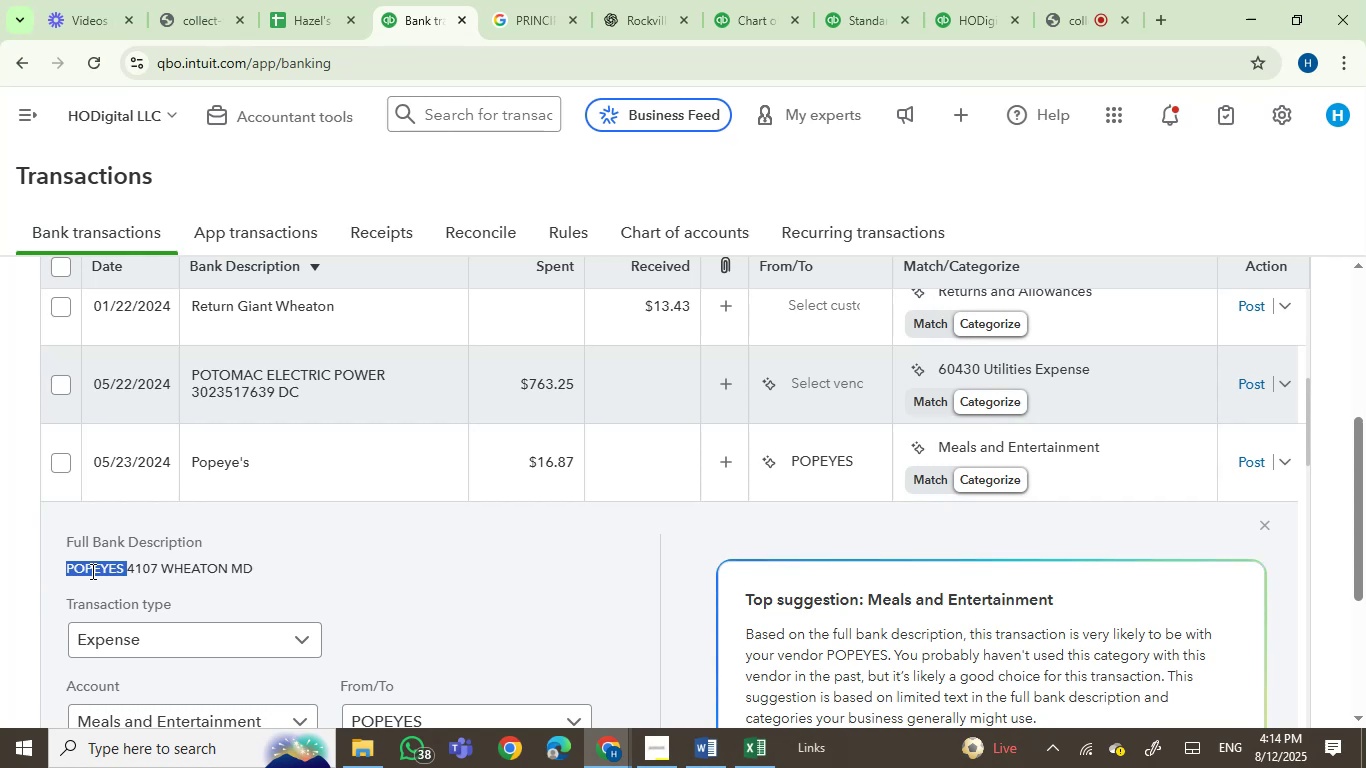 
key(Control+X)
 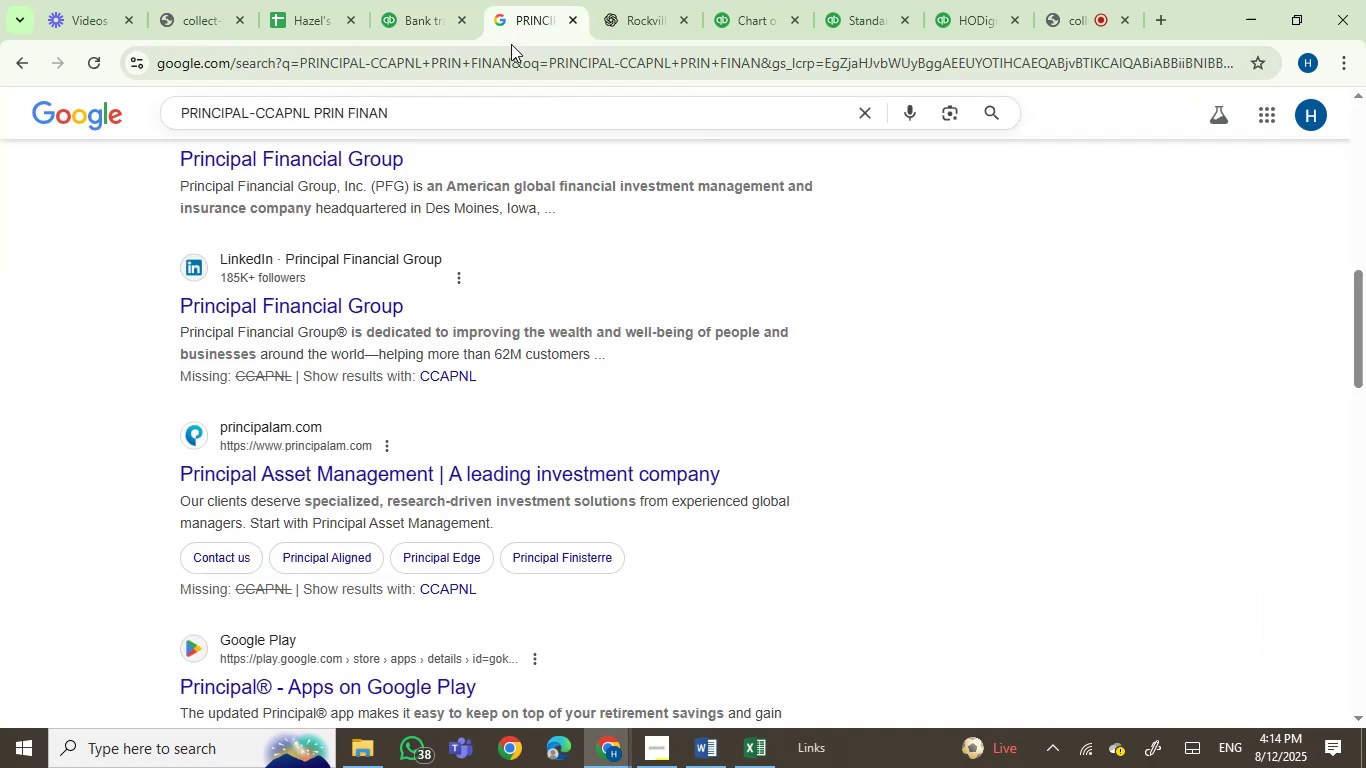 
triple_click([511, 51])
 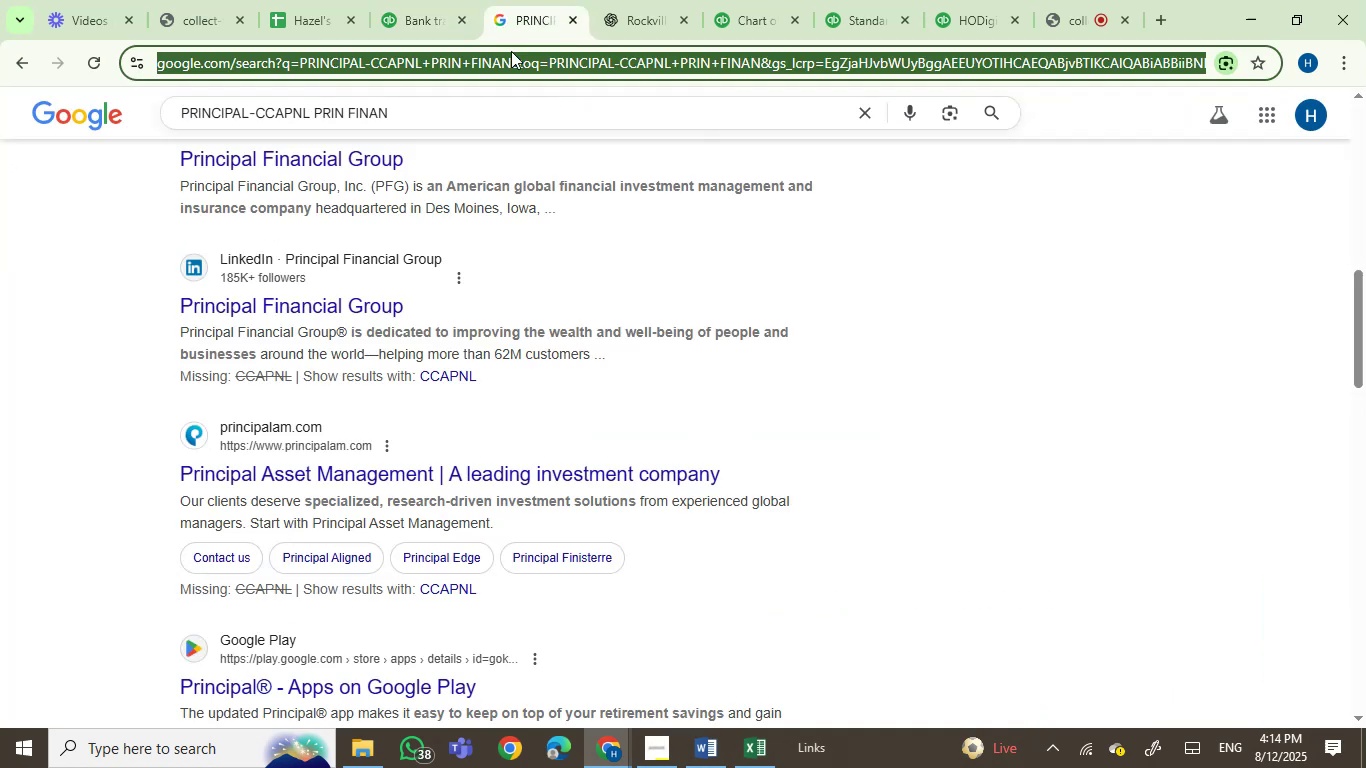 
key(Control+V)
 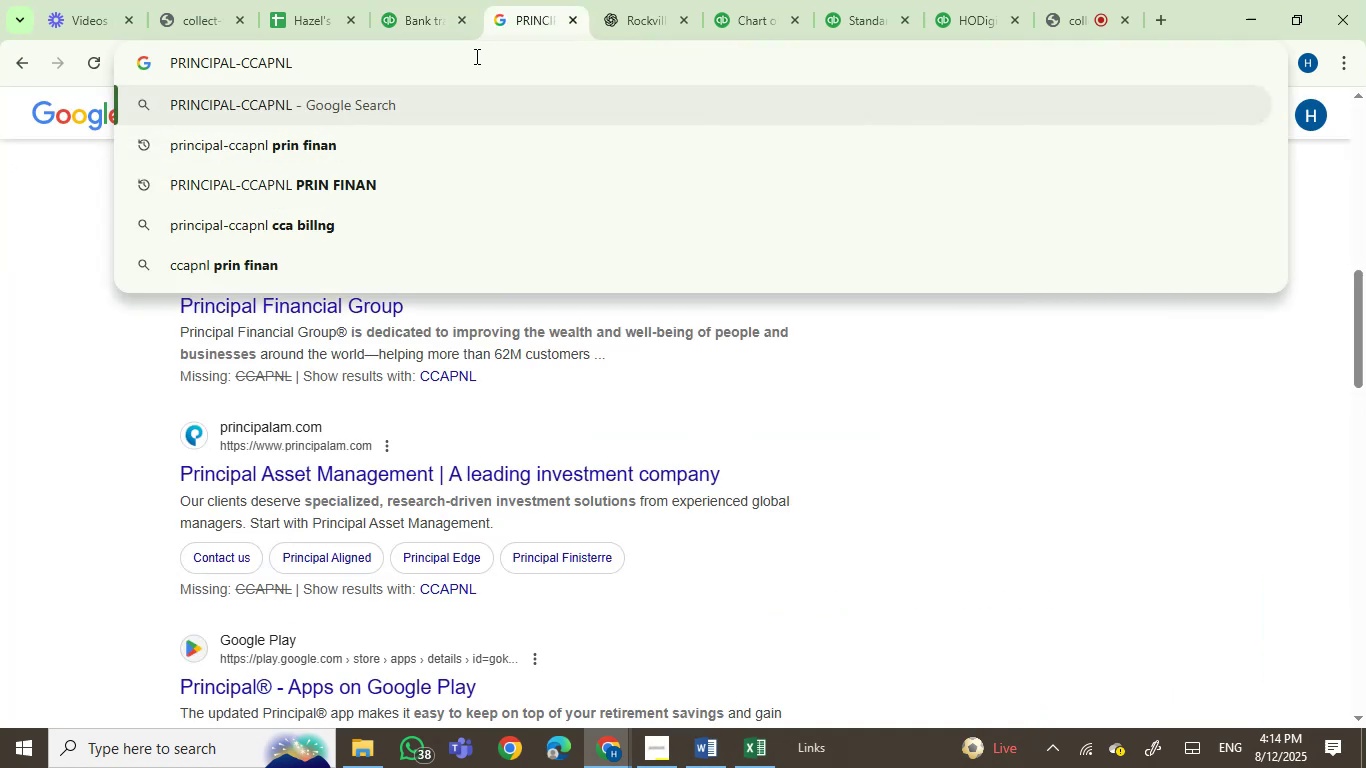 
left_click([416, 21])
 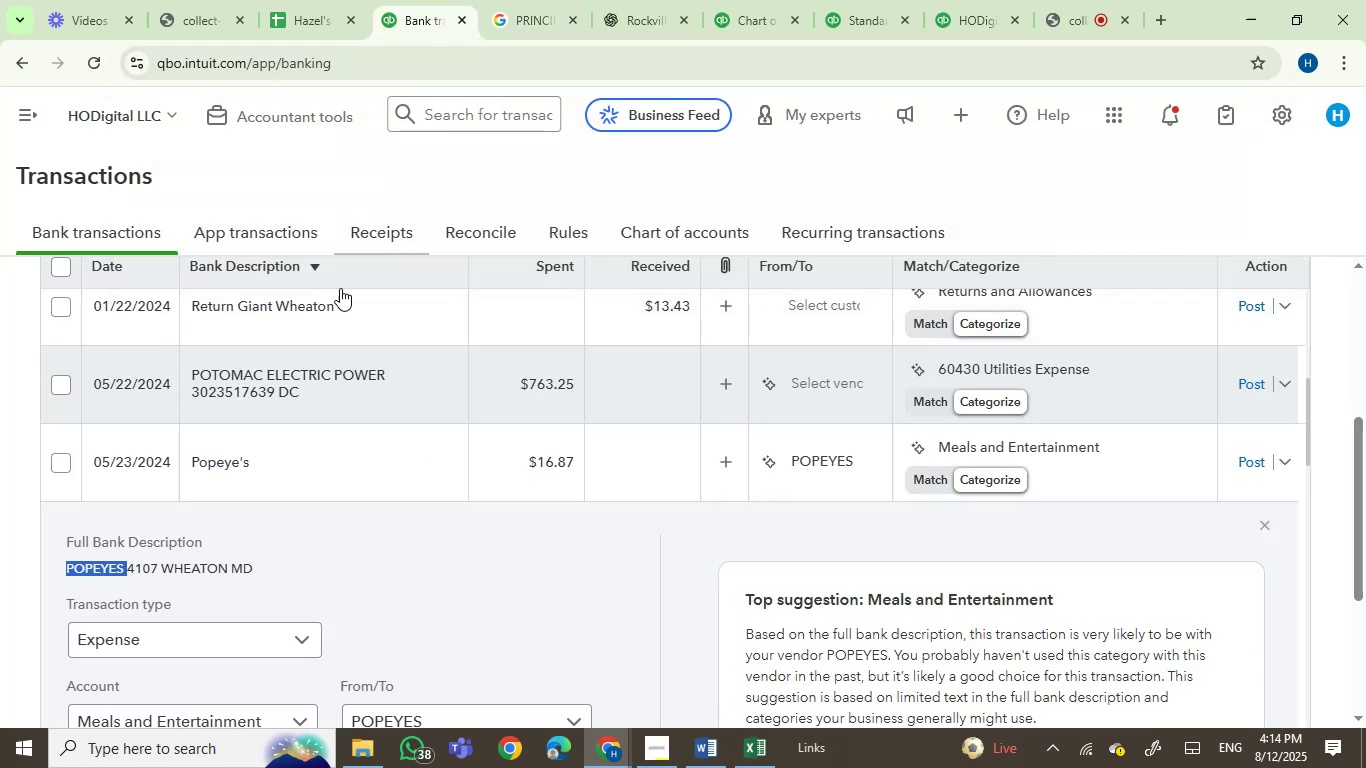 
key(Control+C)
 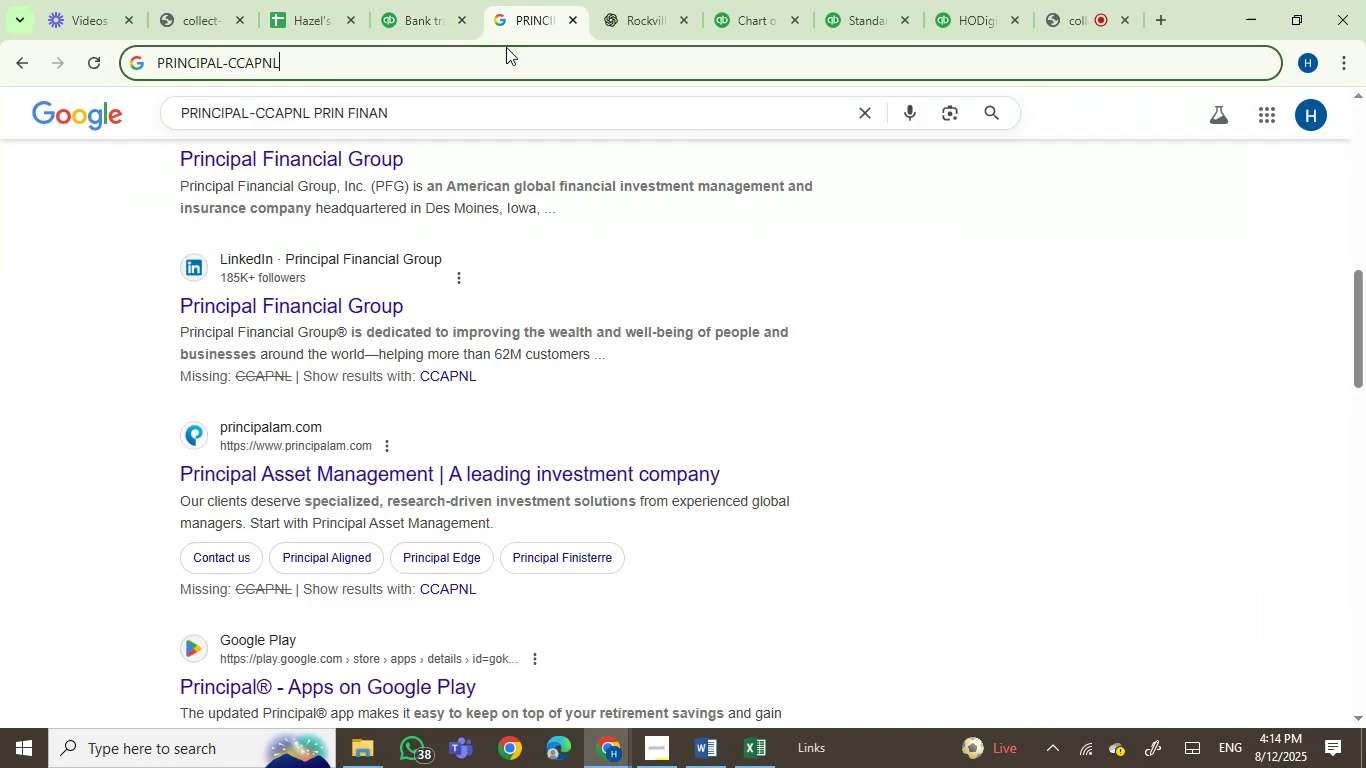 
double_click([506, 54])
 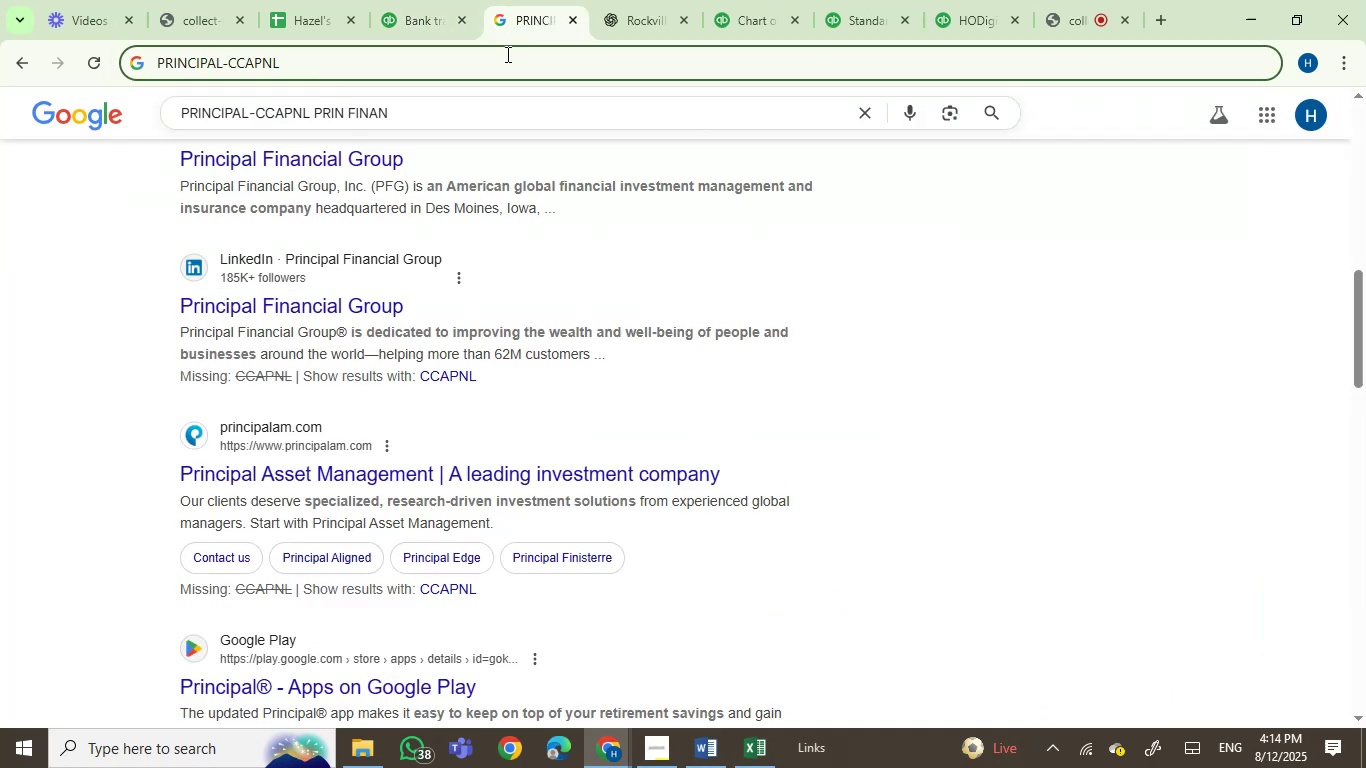 
left_click_drag(start_coordinate=[506, 54], to_coordinate=[0, 62])
 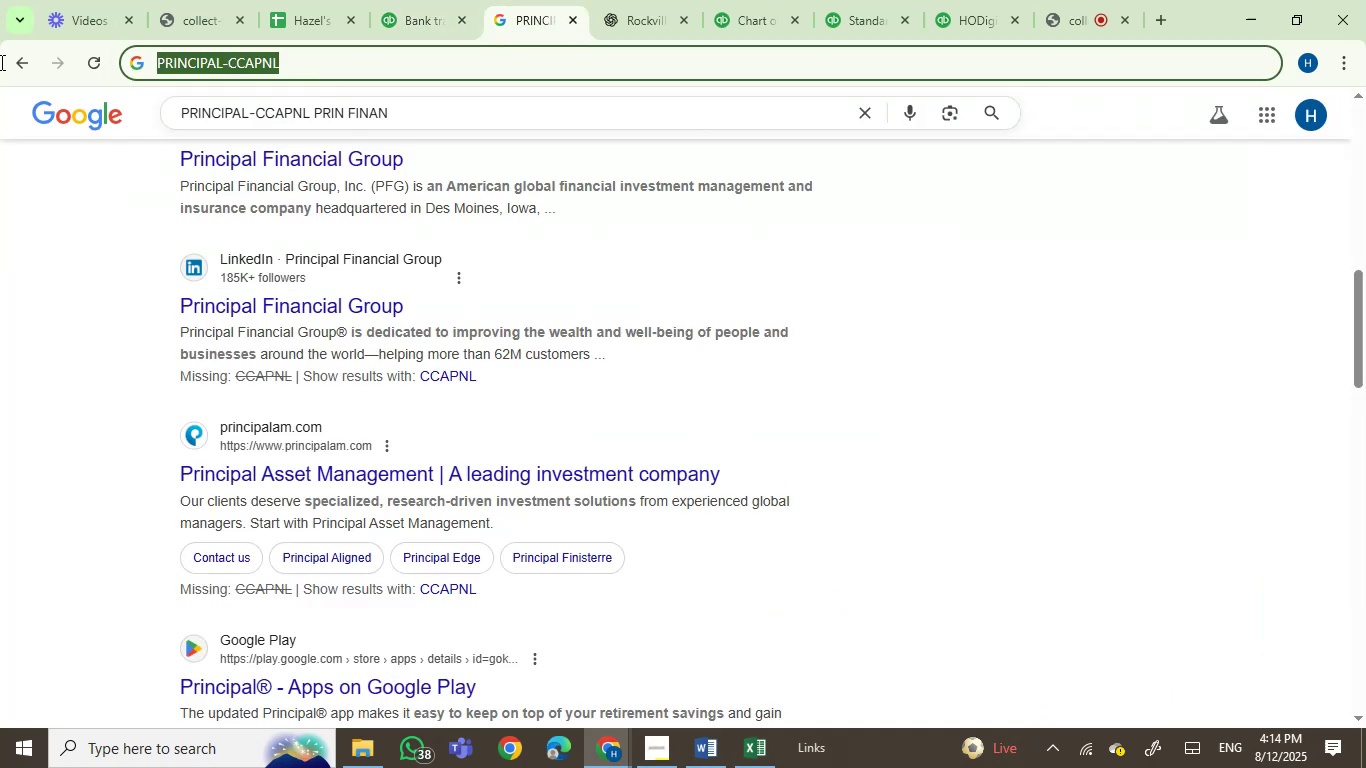 
key(Control+V)
 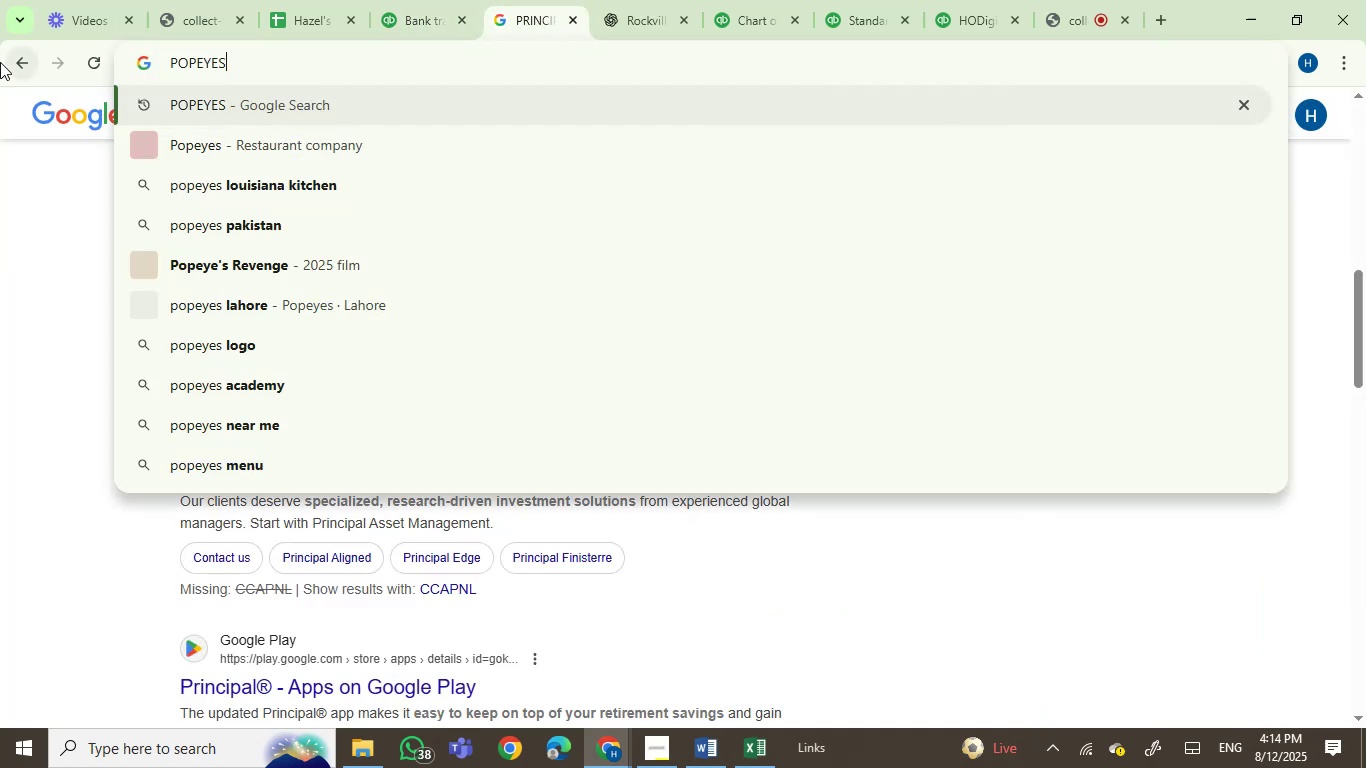 
key(Enter)
 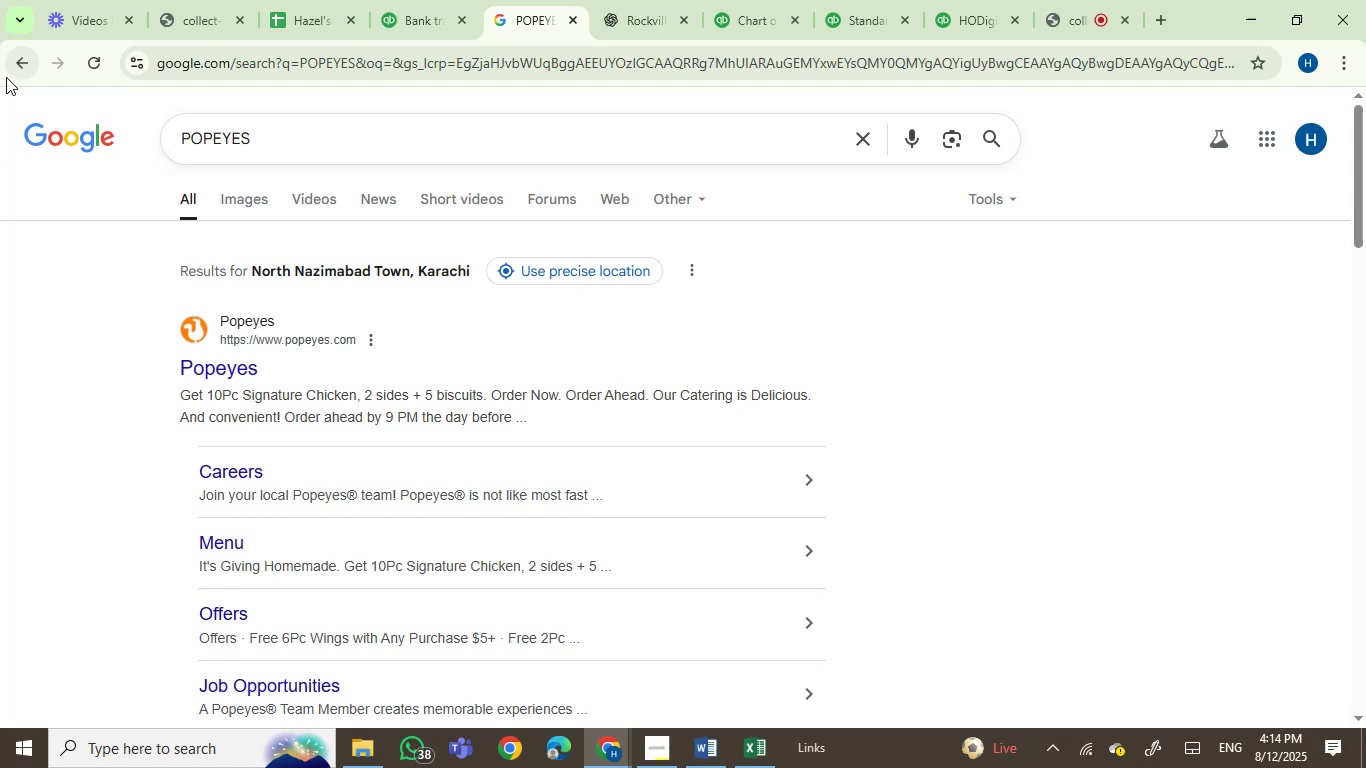 
wait(8.24)
 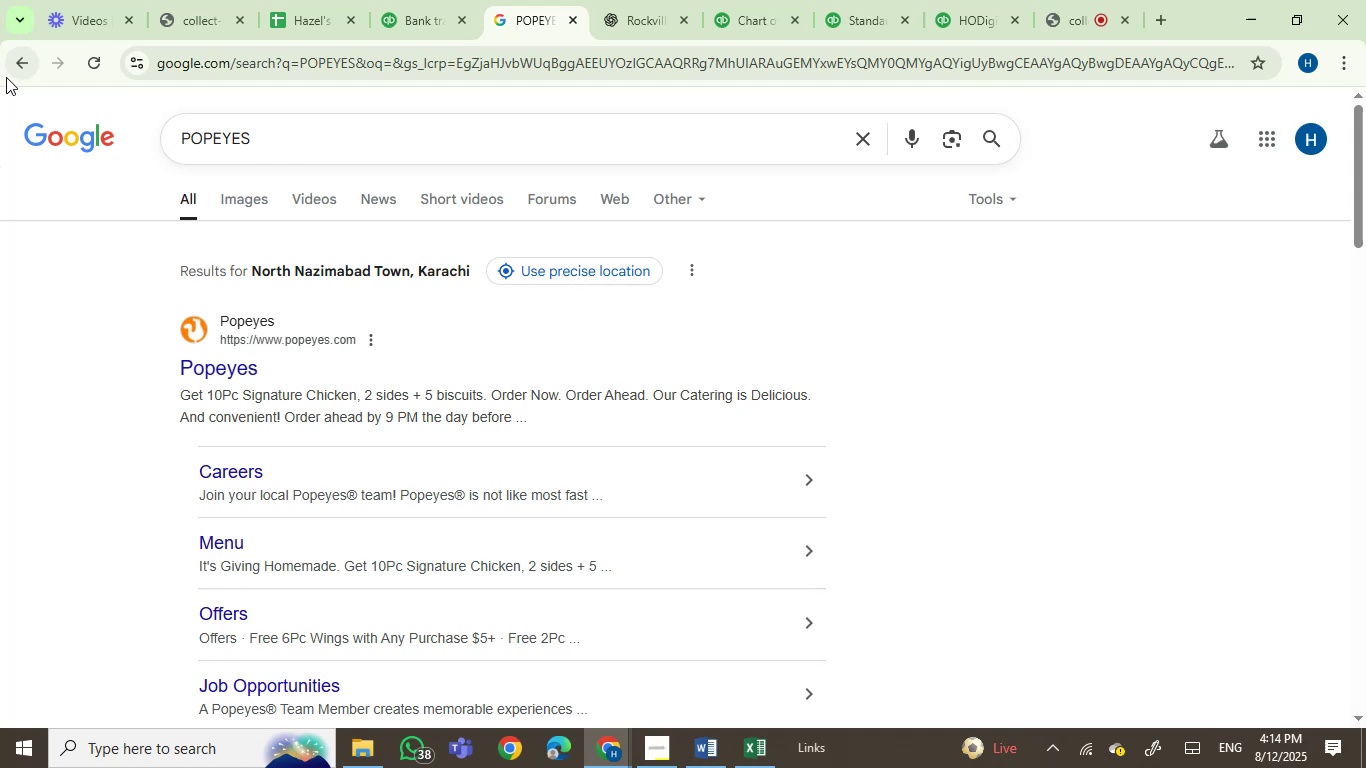 
left_click([63, 468])
 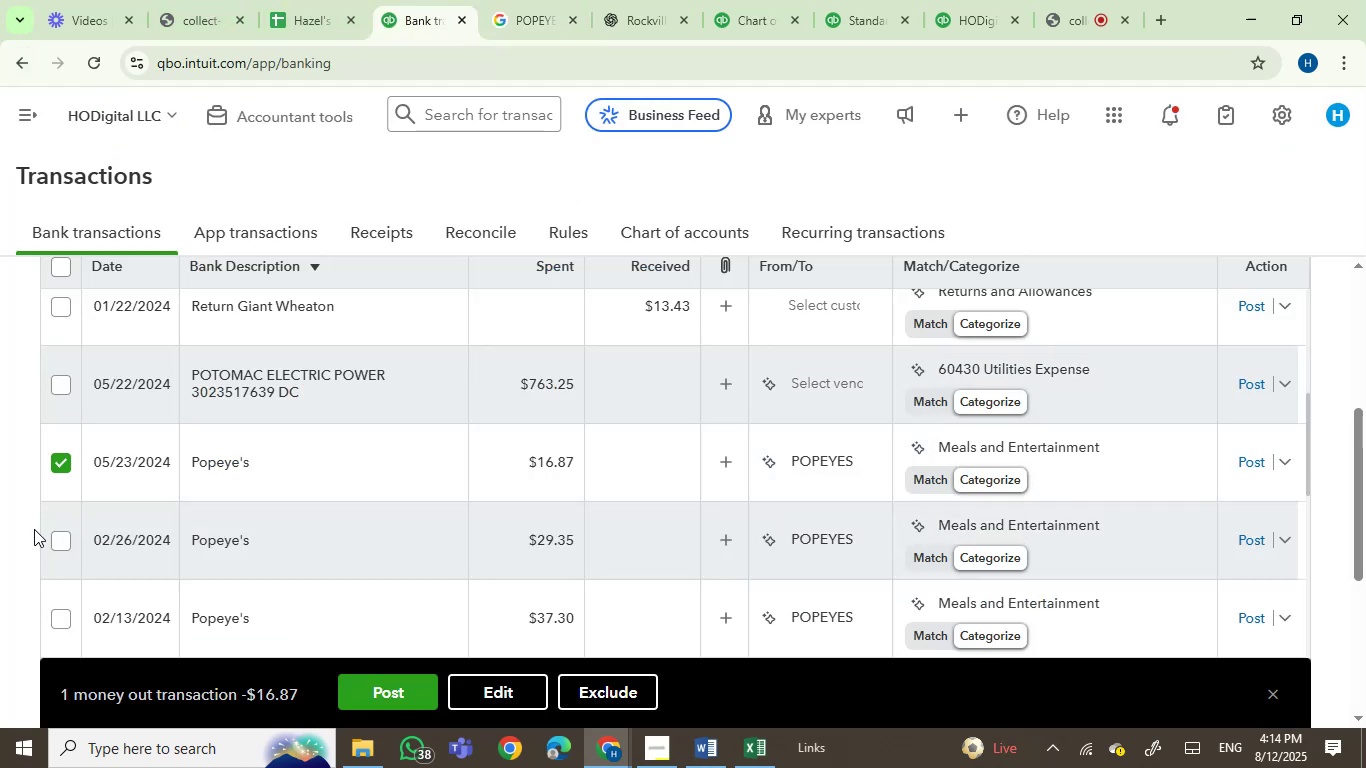 
left_click([55, 540])
 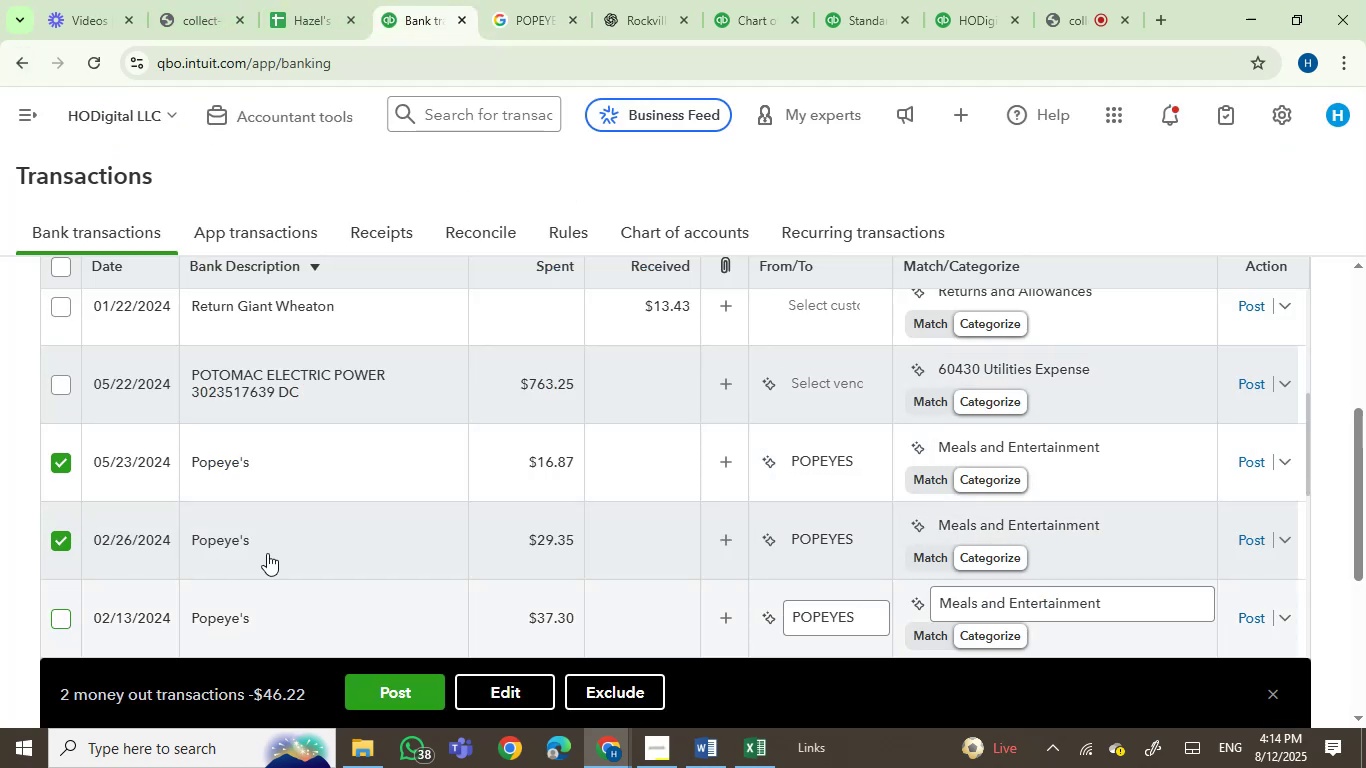 
scroll: coordinate [314, 552], scroll_direction: down, amount: 1.0
 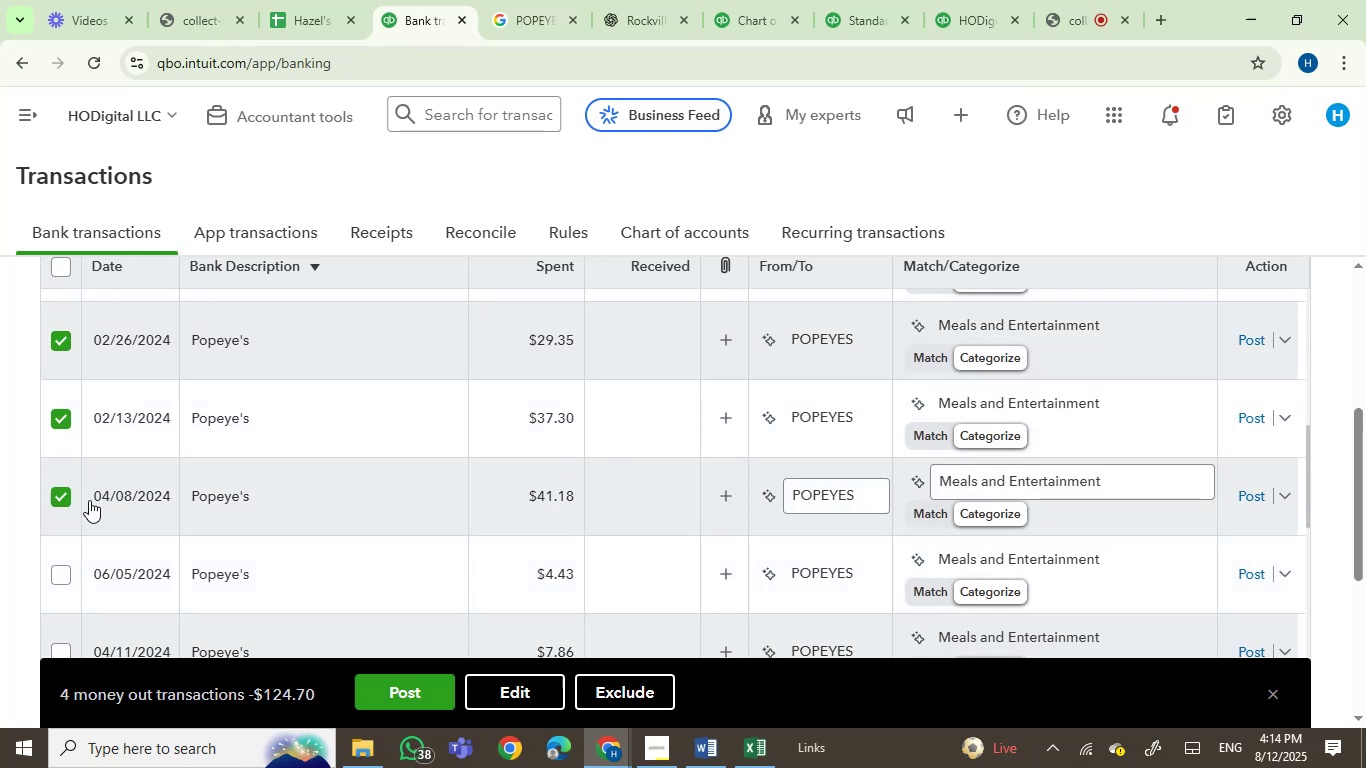 
left_click([56, 570])
 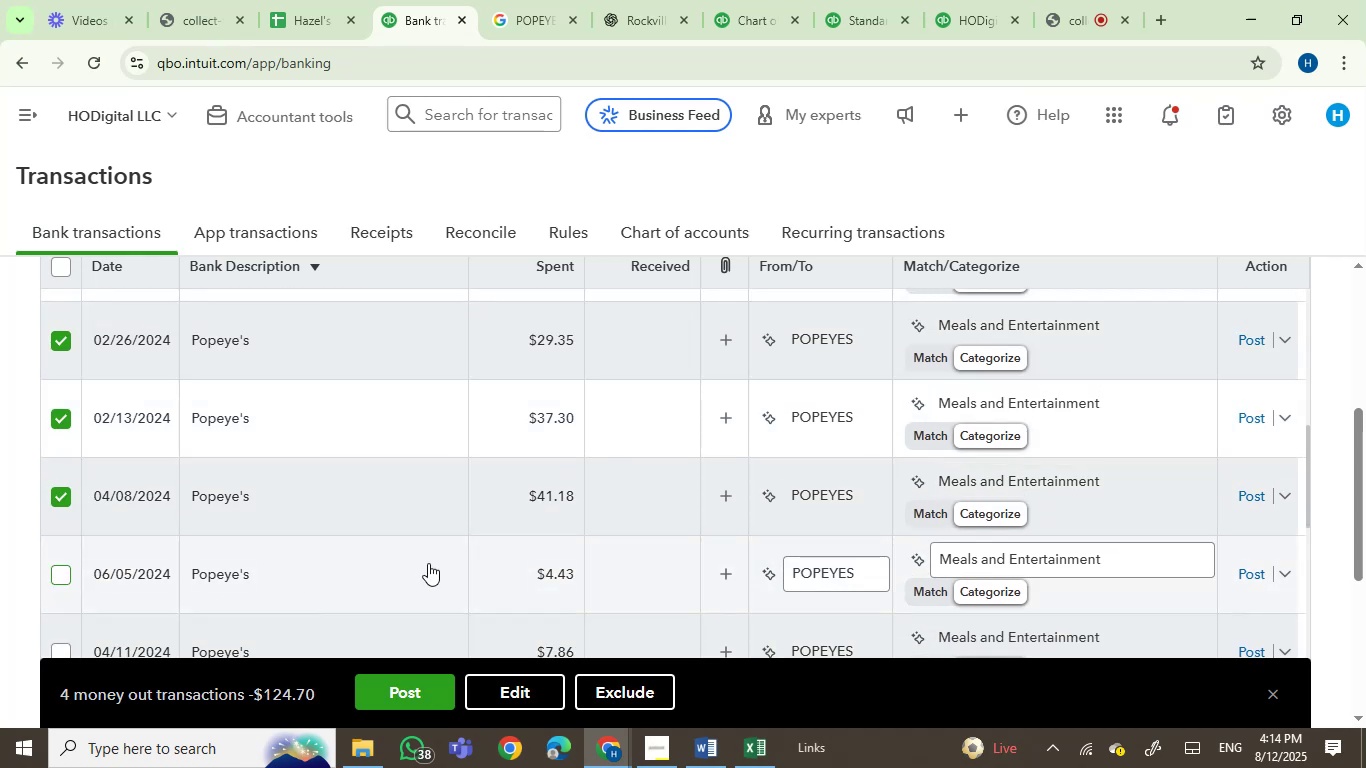 
scroll: coordinate [433, 562], scroll_direction: down, amount: 2.0
 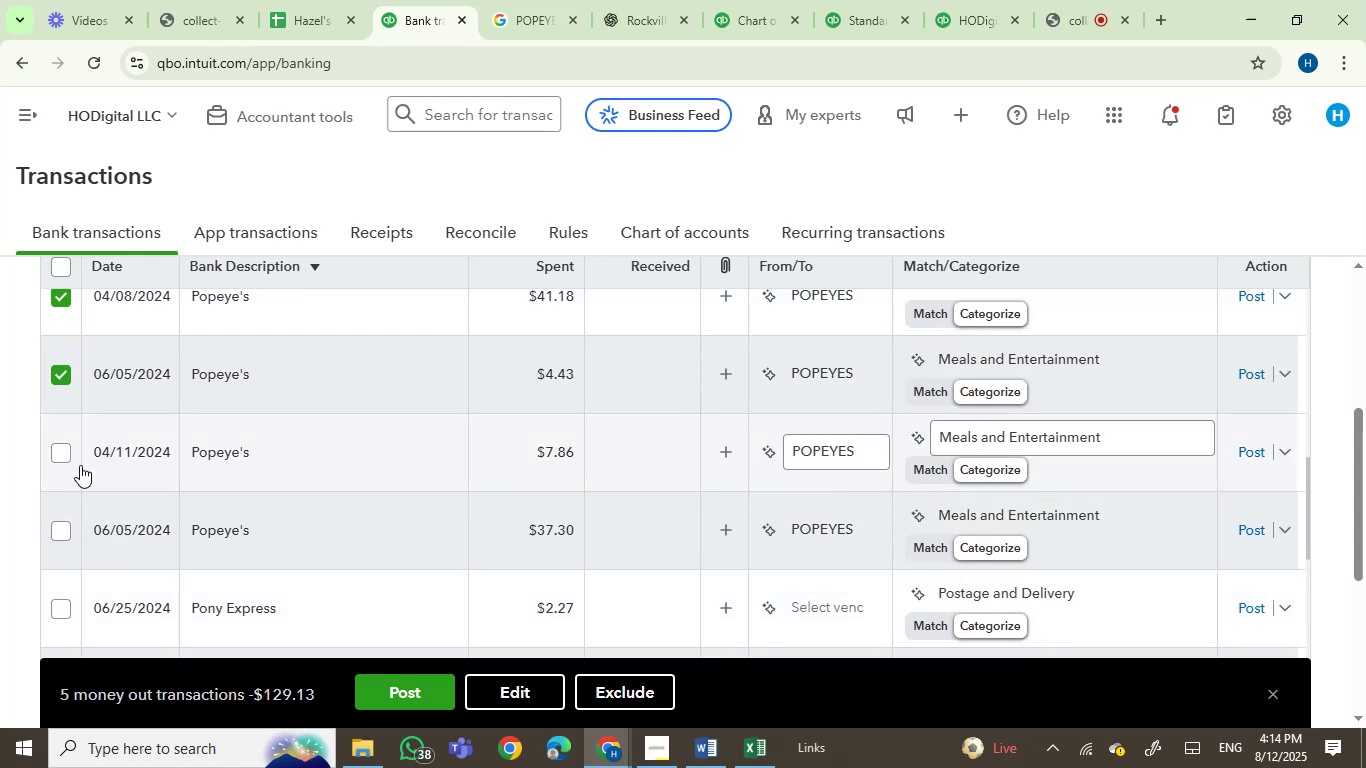 
left_click([62, 449])
 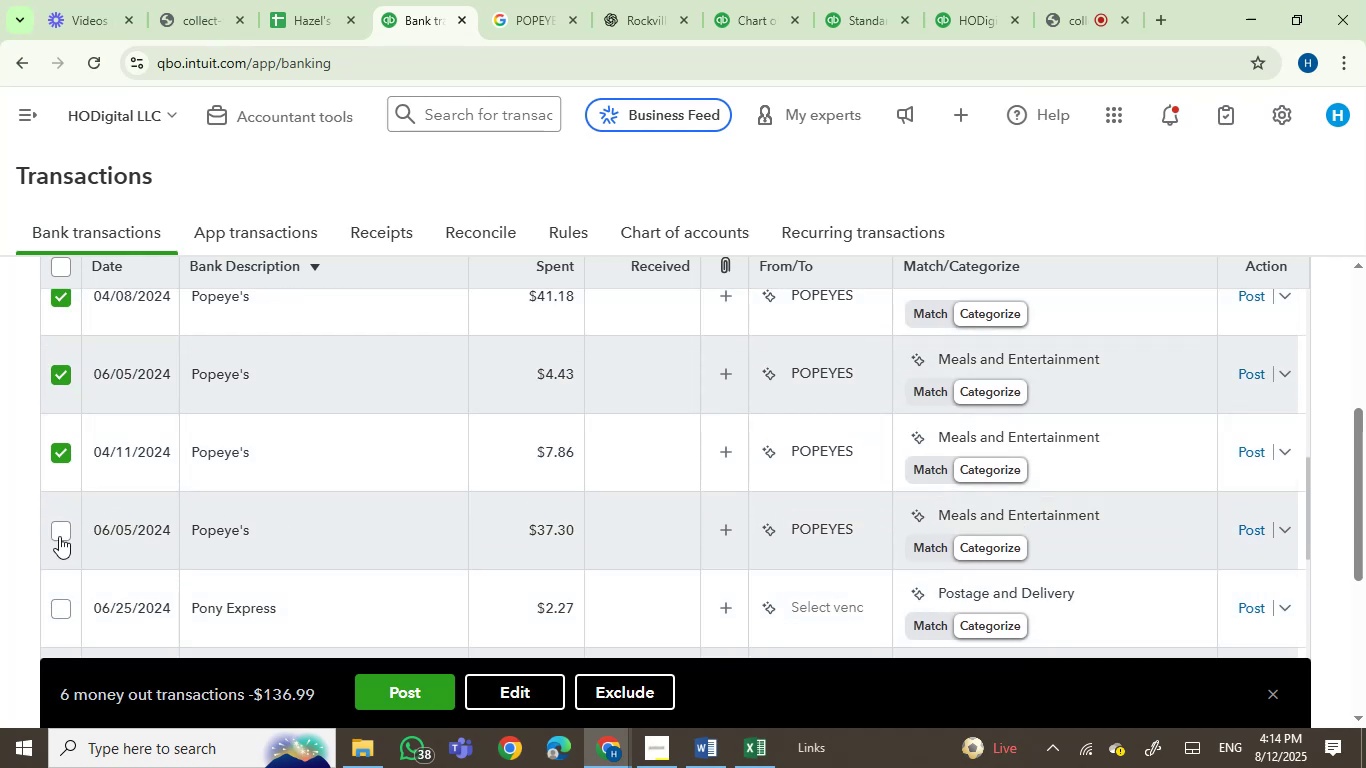 
left_click([59, 533])
 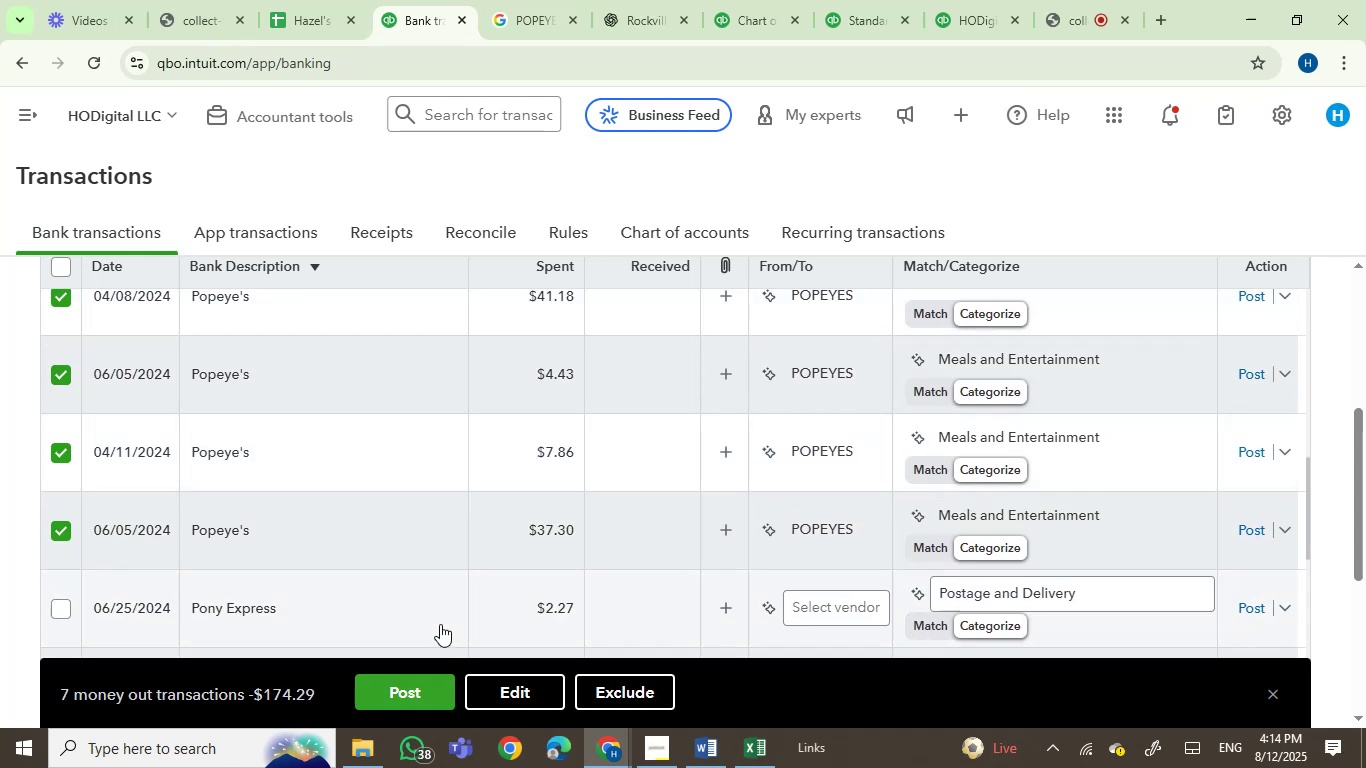 
left_click([392, 701])
 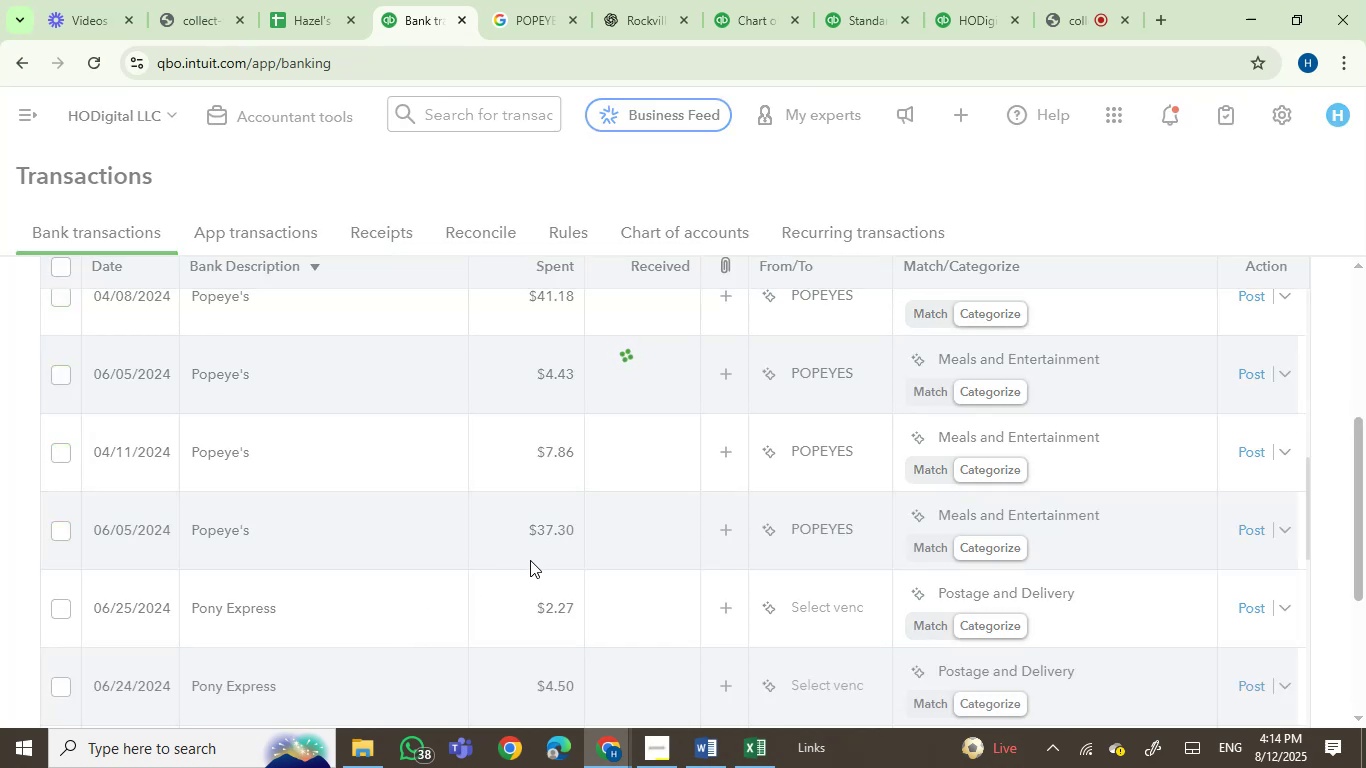 
scroll: coordinate [331, 407], scroll_direction: up, amount: 4.0
 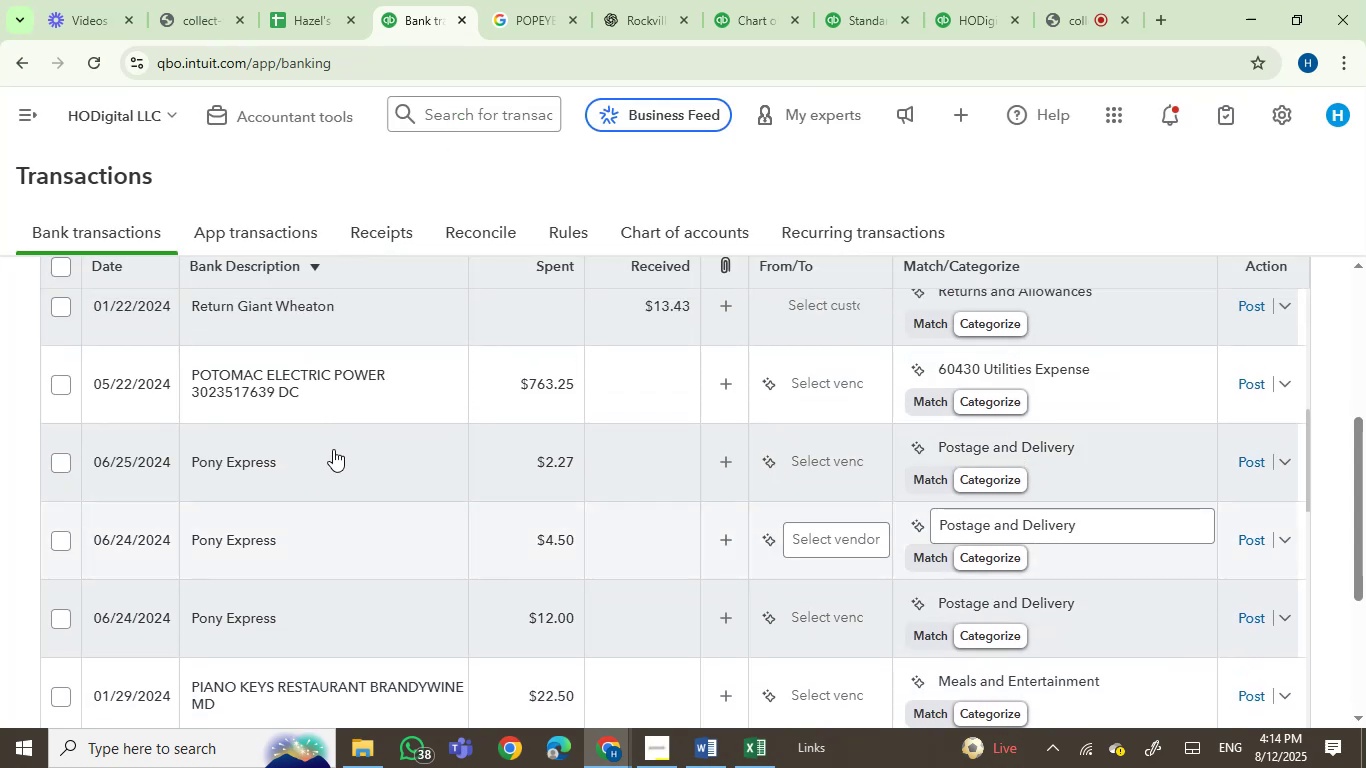 
left_click([333, 449])
 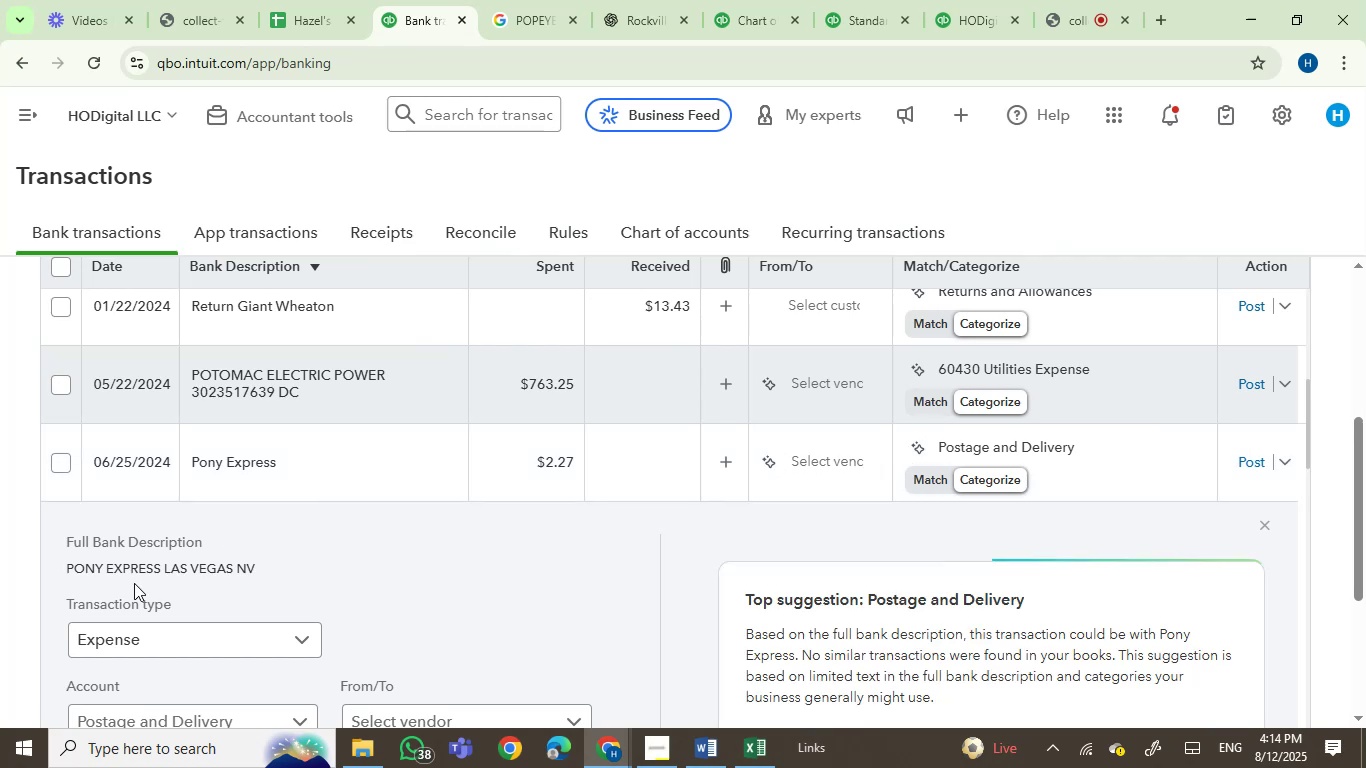 
left_click([89, 568])
 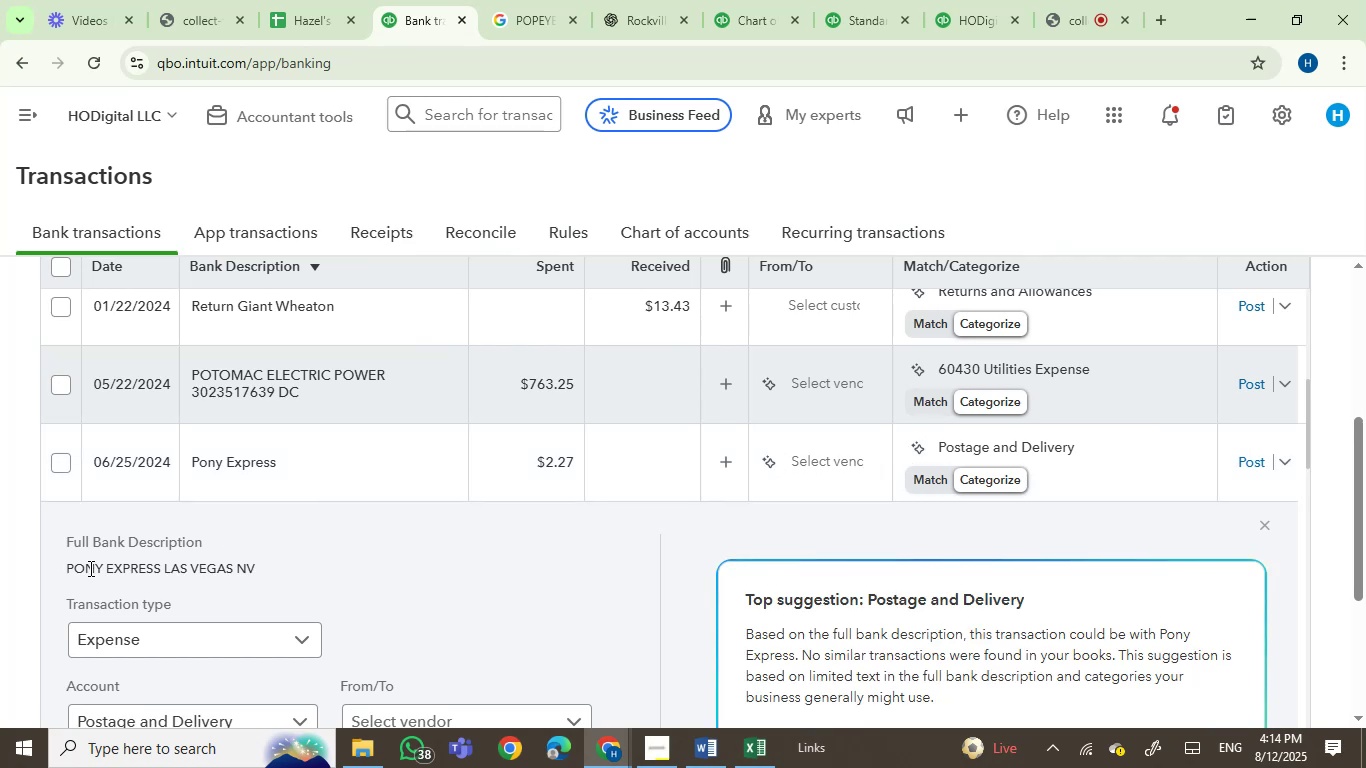 
left_click_drag(start_coordinate=[89, 568], to_coordinate=[287, 571])
 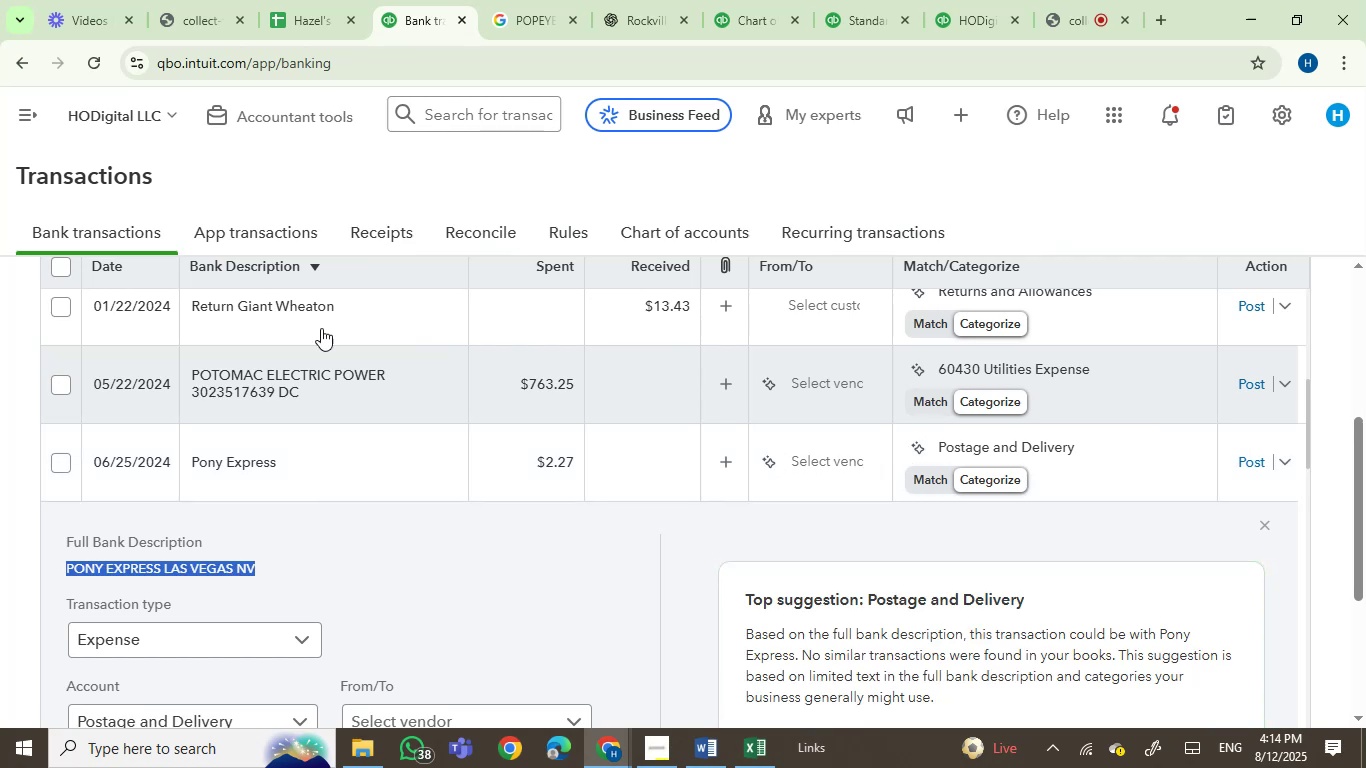 
key(Control+C)
 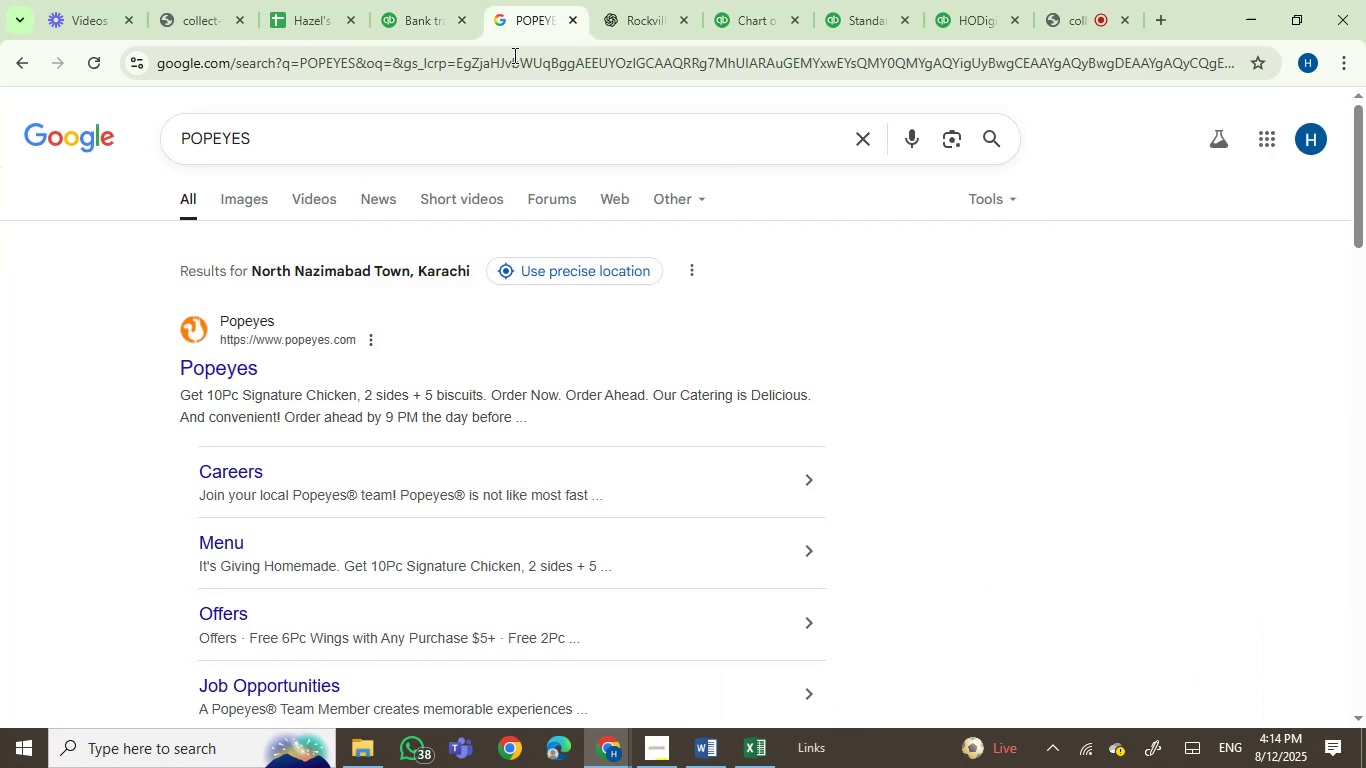 
double_click([513, 69])
 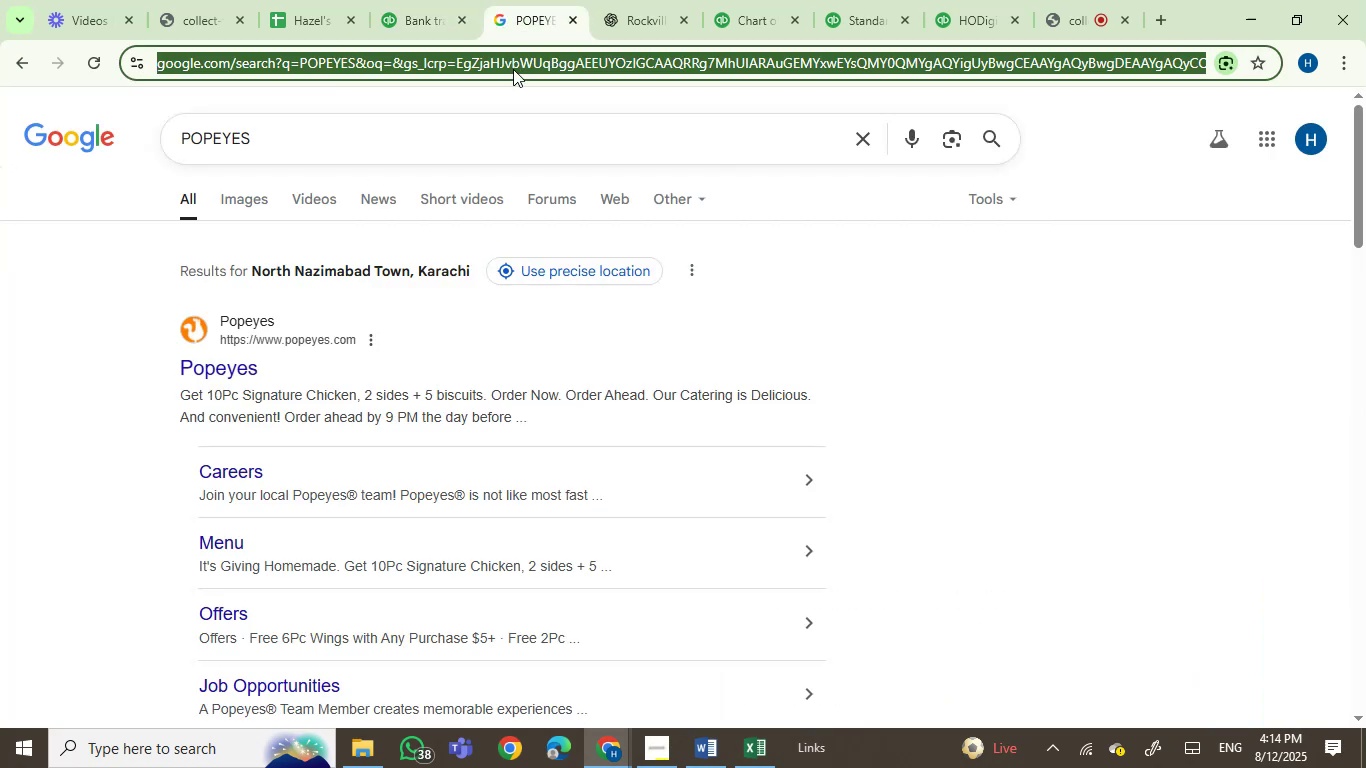 
key(Control+V)
 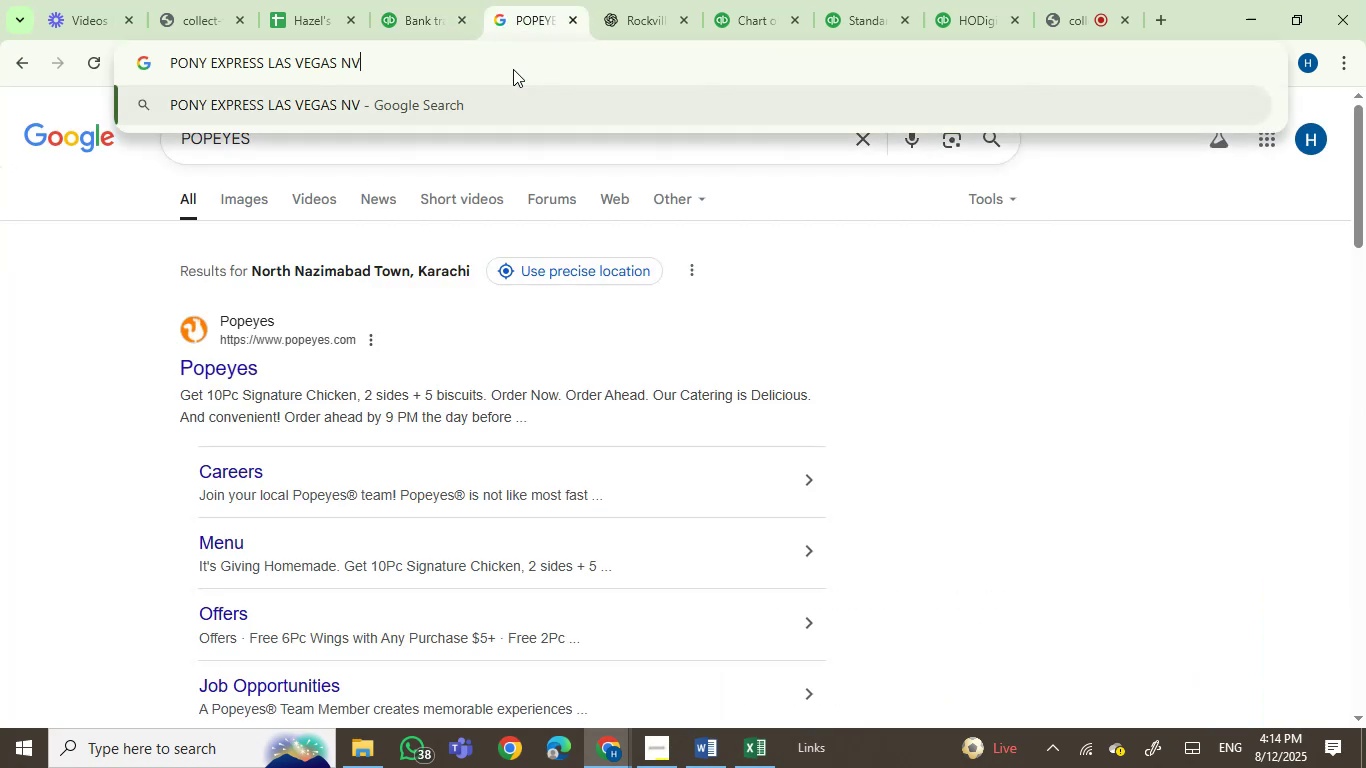 
key(Enter)
 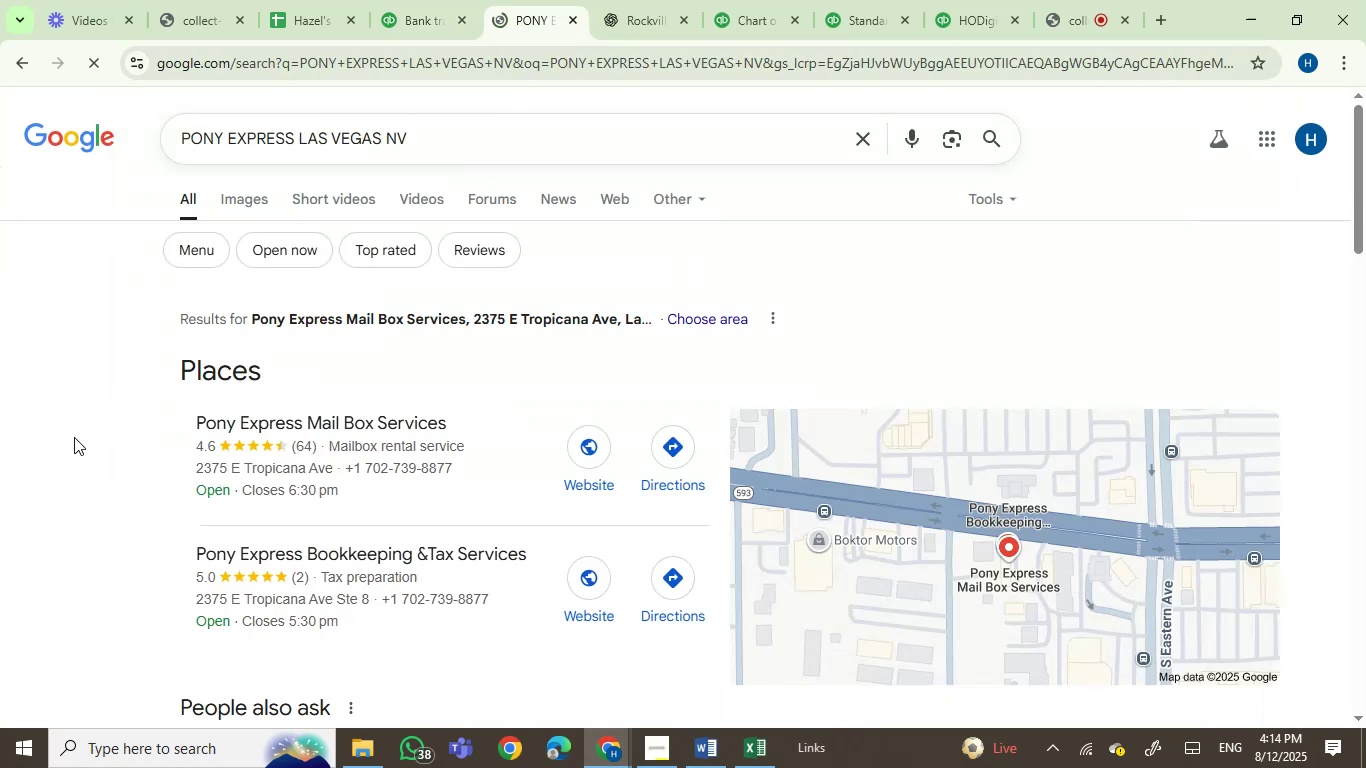 
scroll: coordinate [74, 437], scroll_direction: down, amount: 4.0
 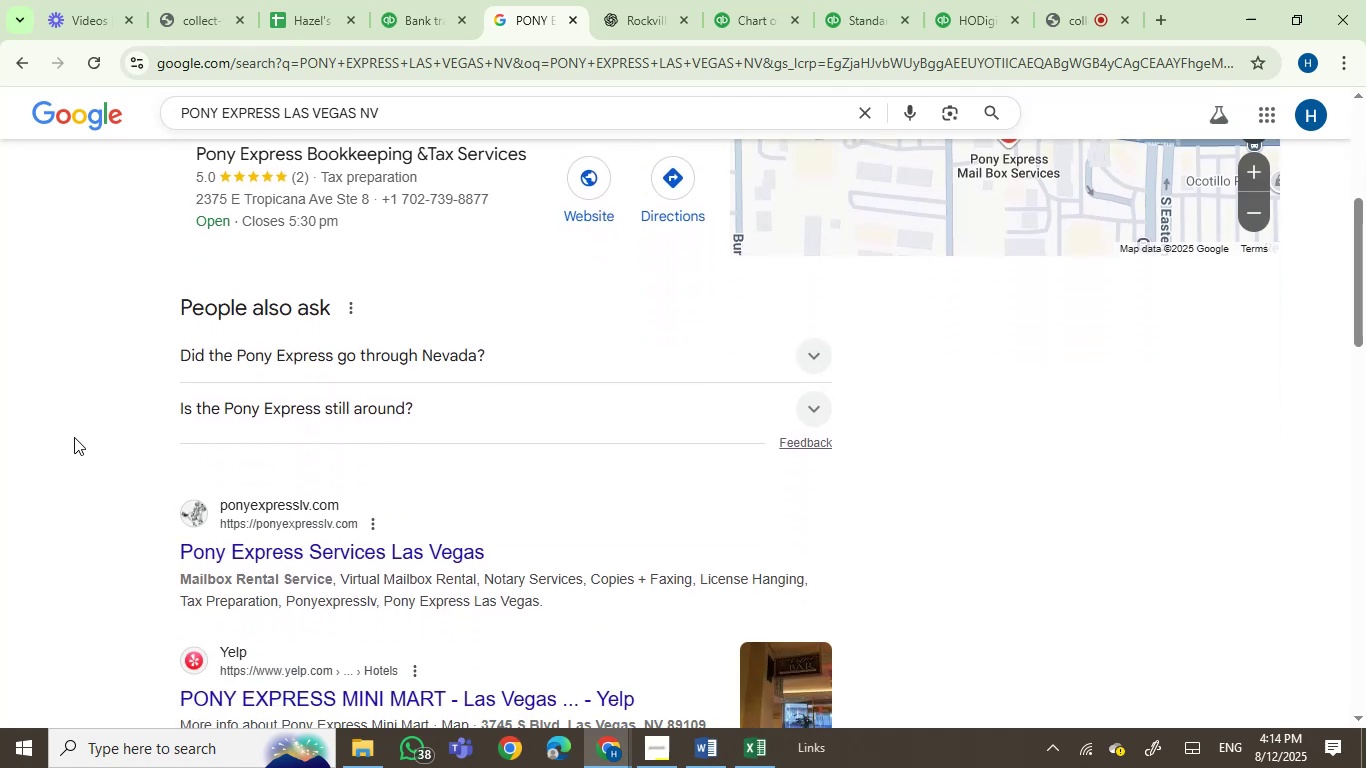 
scroll: coordinate [75, 438], scroll_direction: none, amount: 0.0
 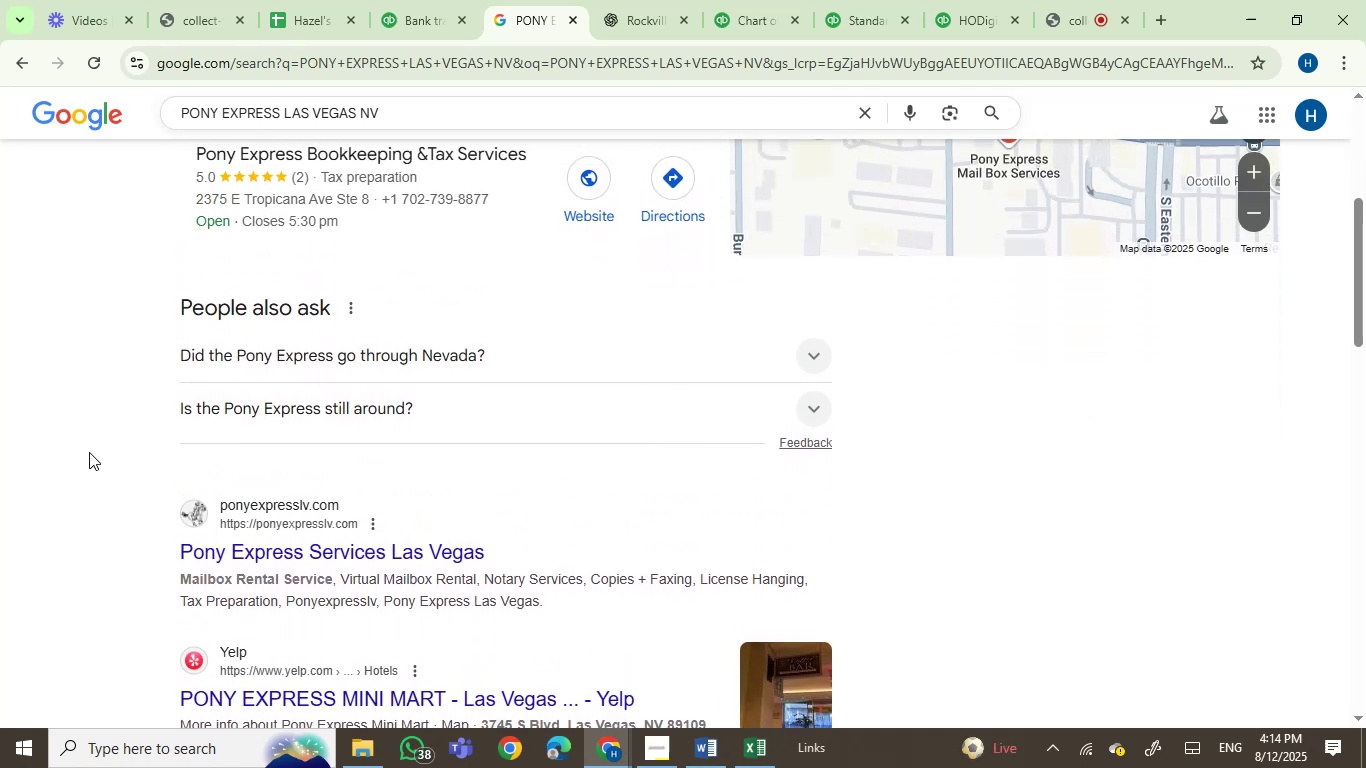 
scroll: coordinate [90, 461], scroll_direction: down, amount: 3.0
 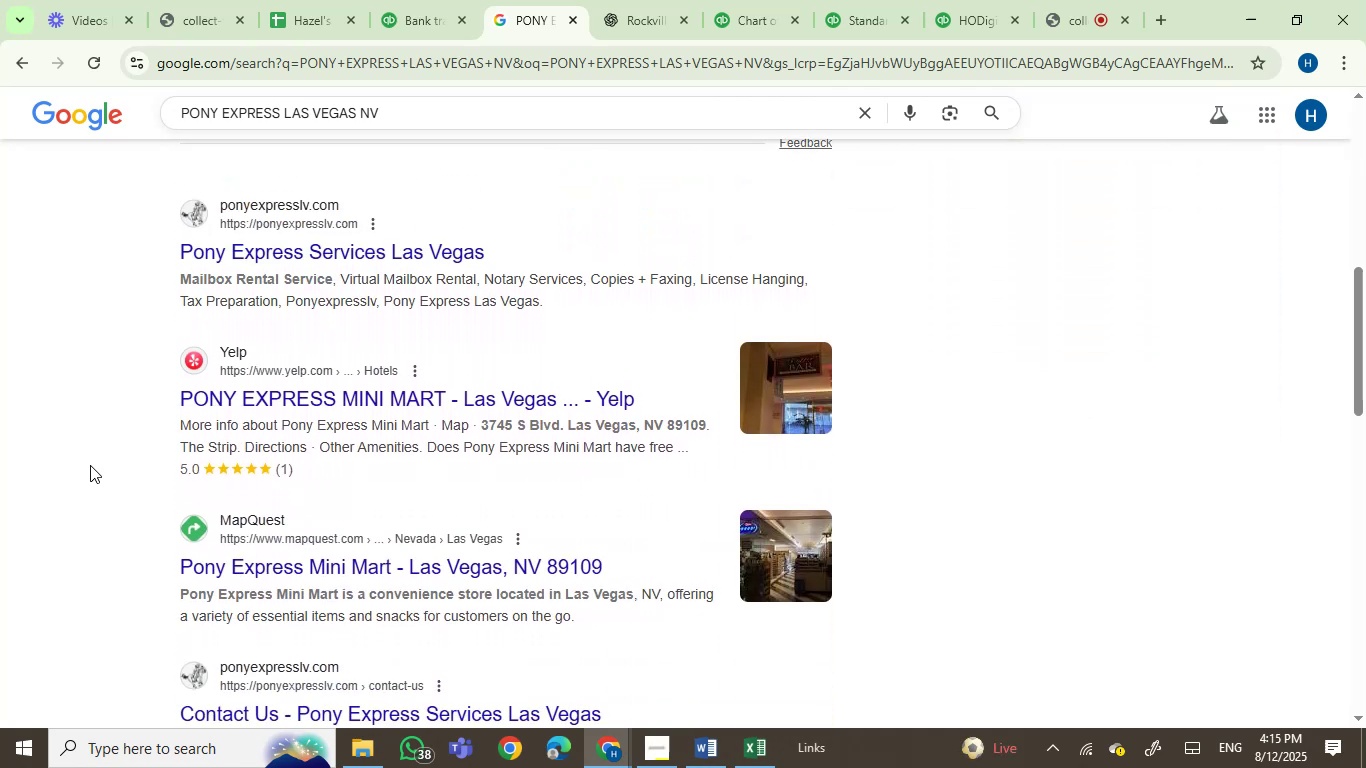 
wait(9.44)
 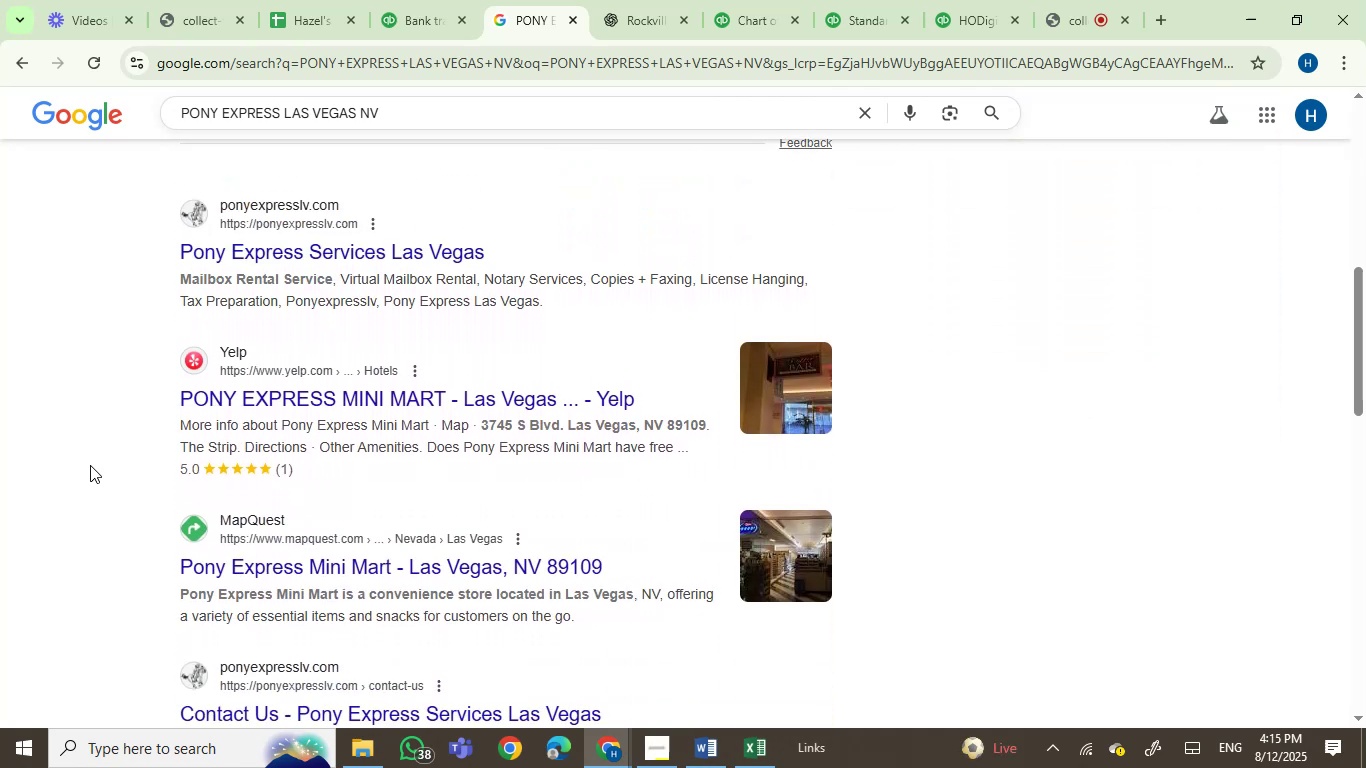 
left_click([426, 0])
 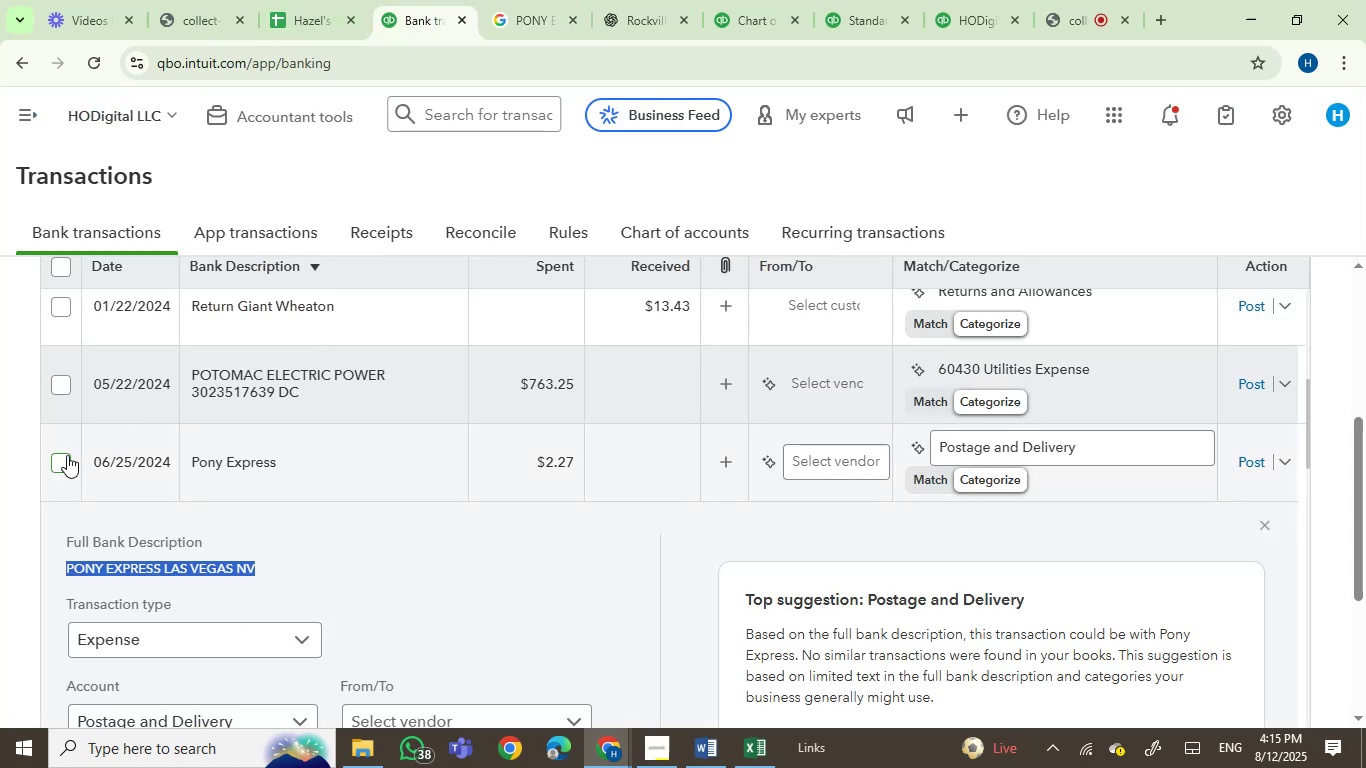 
left_click([67, 459])
 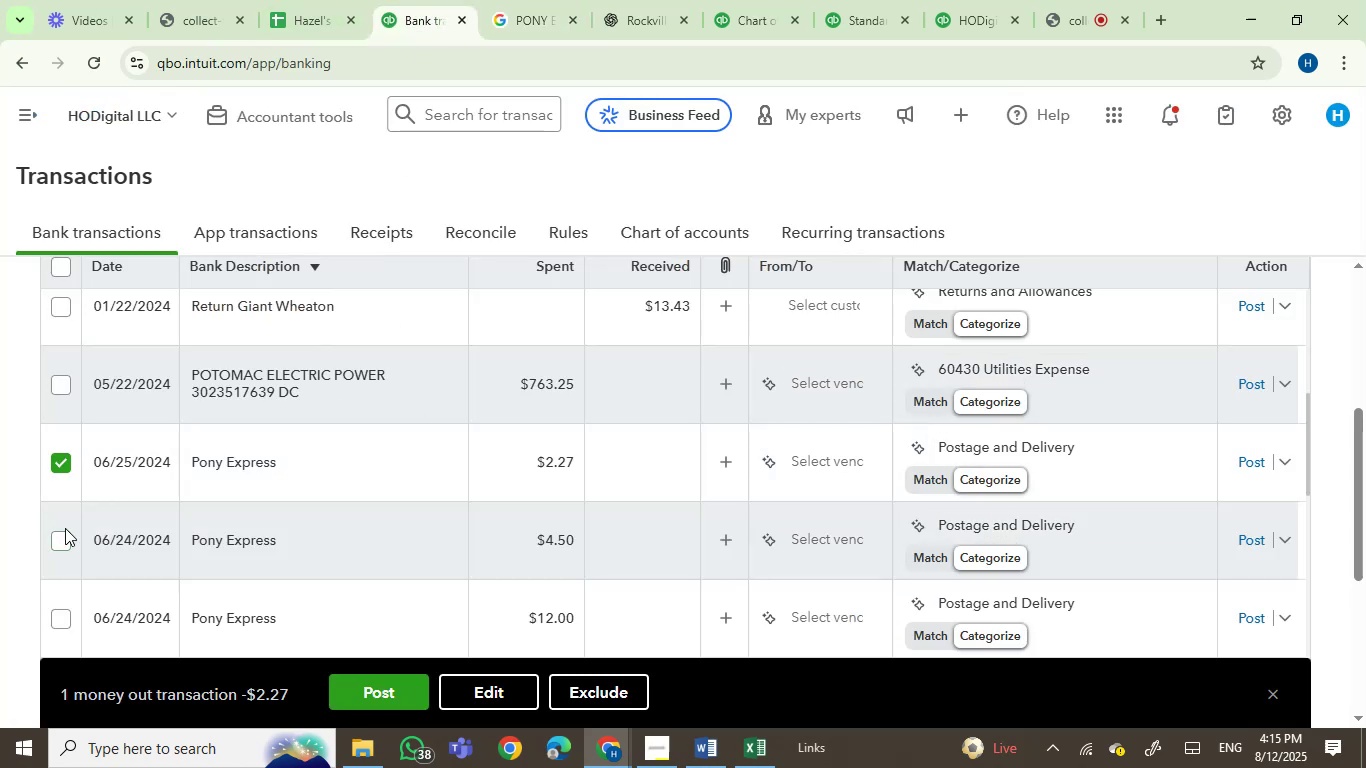 
left_click([66, 535])
 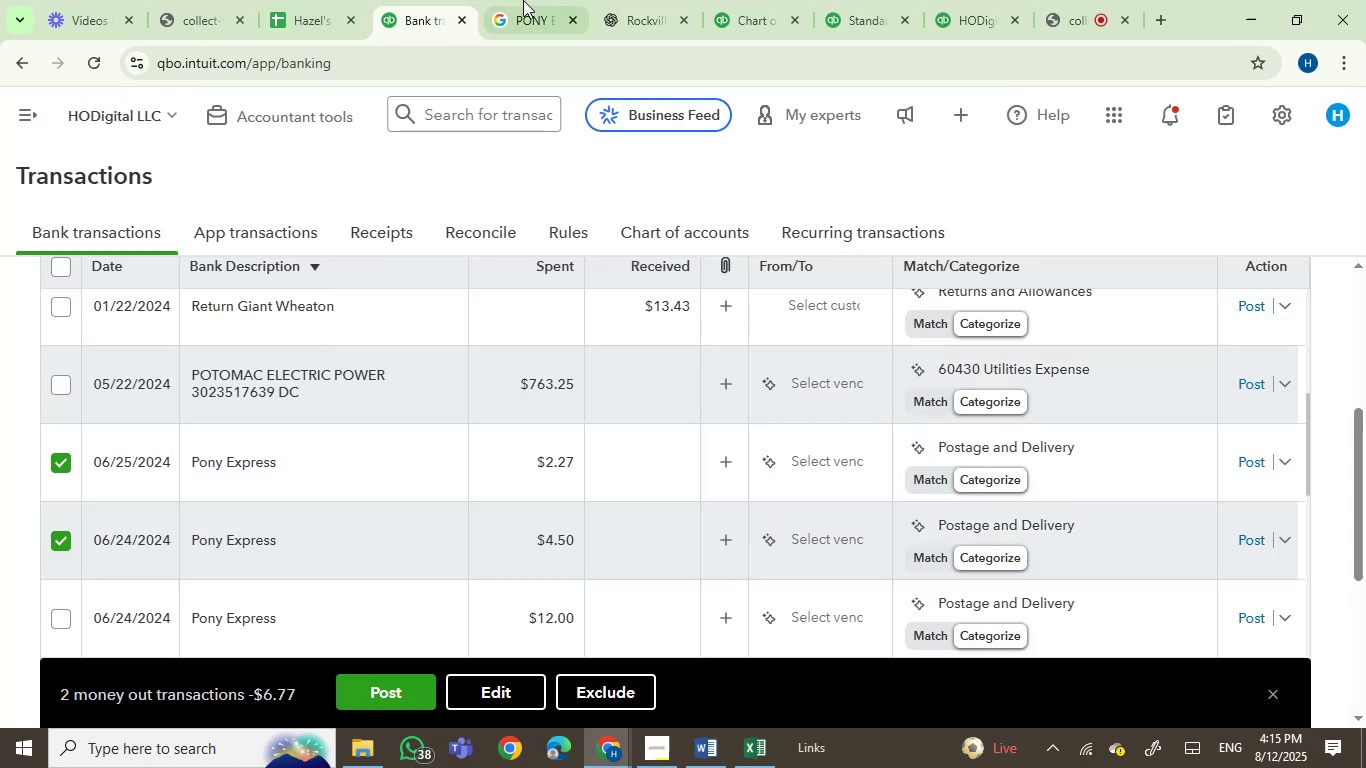 
left_click([525, 0])
 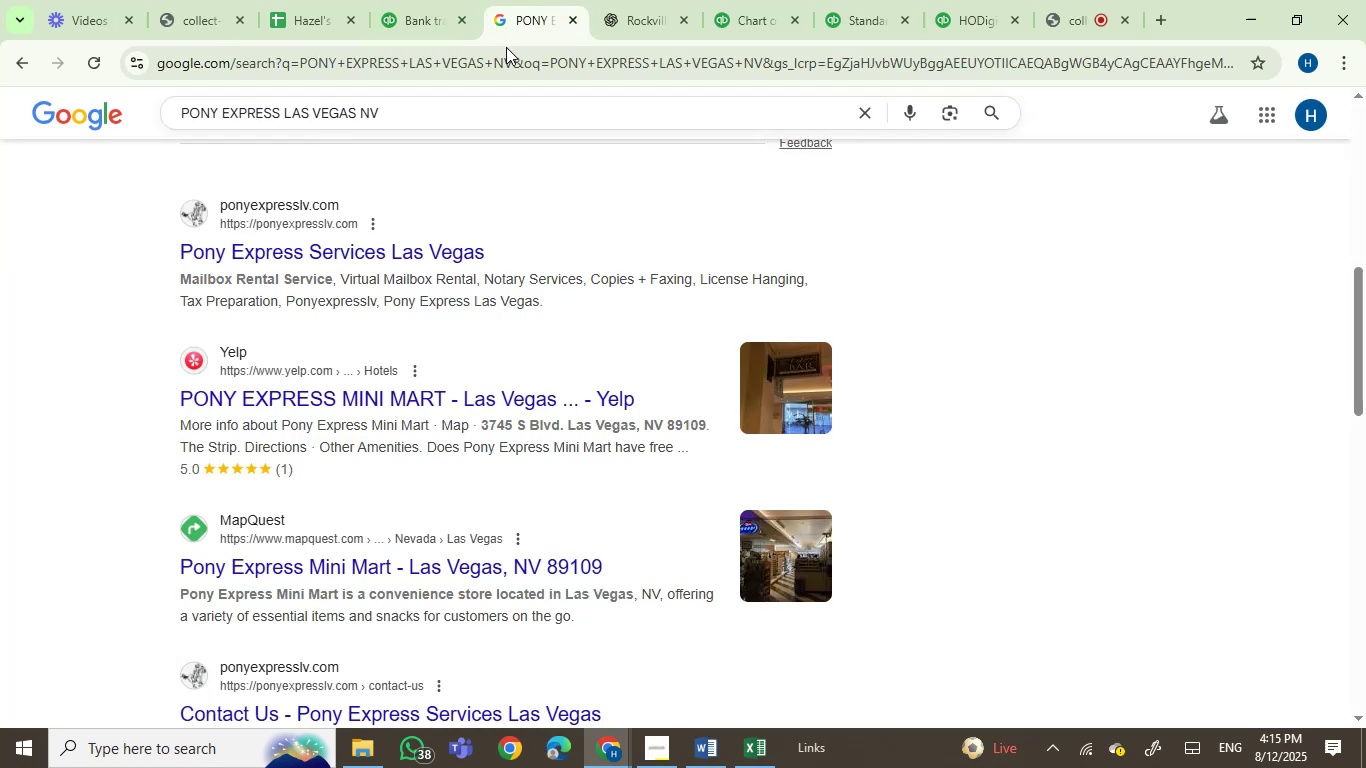 
scroll: coordinate [439, 341], scroll_direction: up, amount: 7.0
 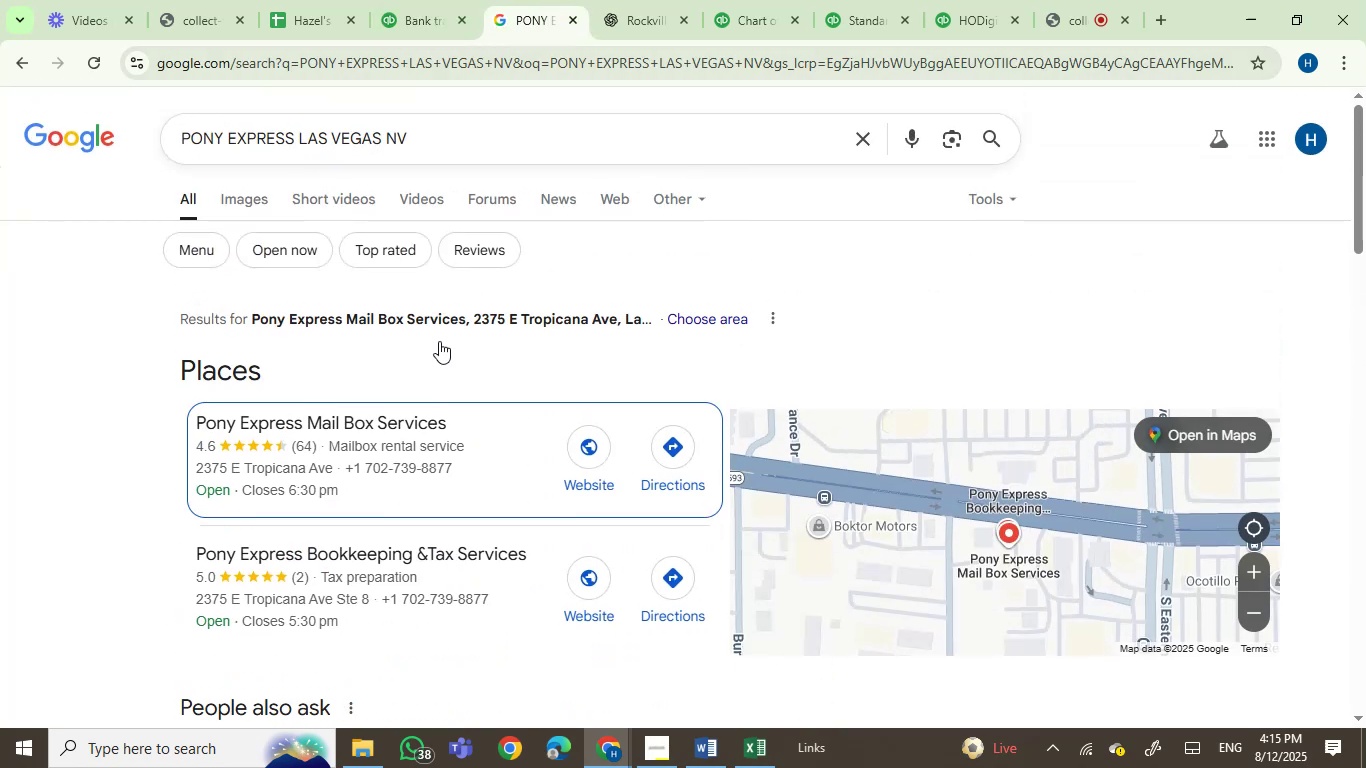 
scroll: coordinate [504, 382], scroll_direction: down, amount: 6.0
 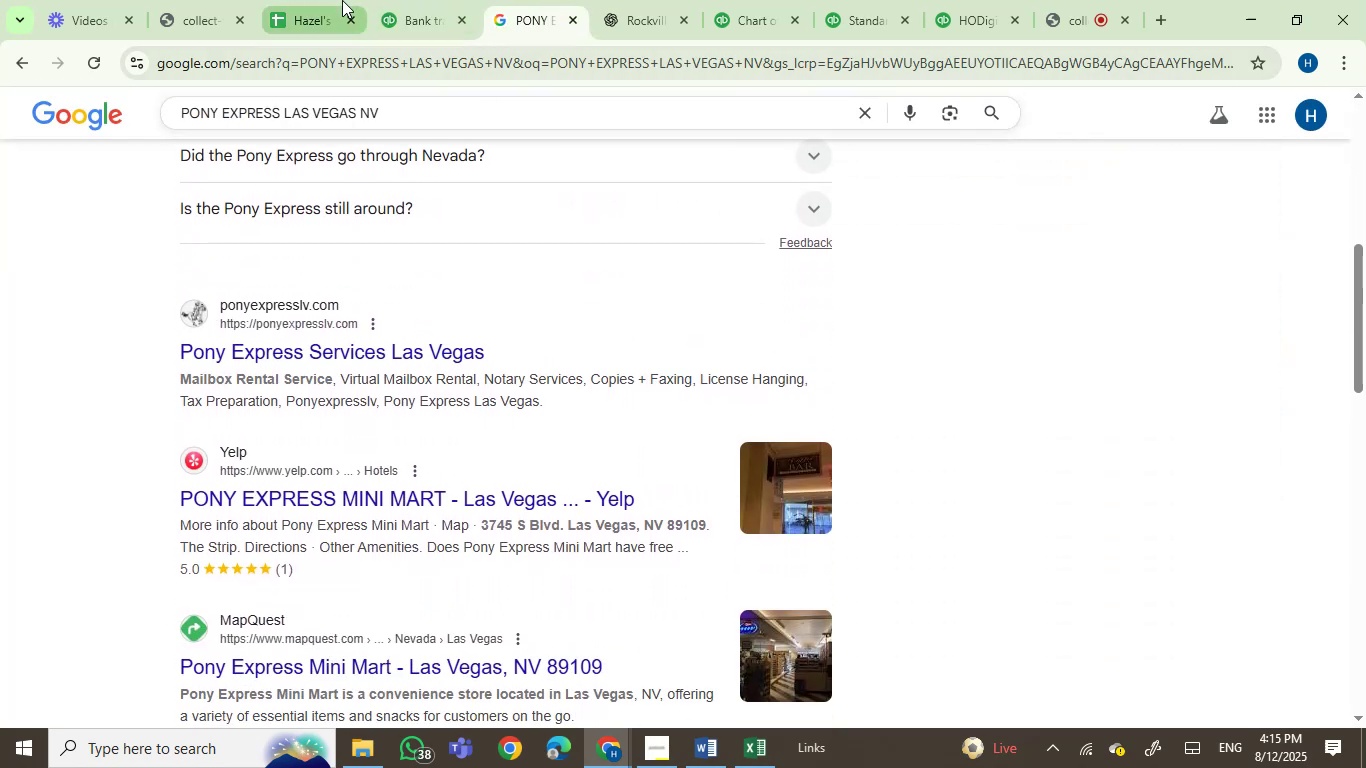 
left_click([416, 0])
 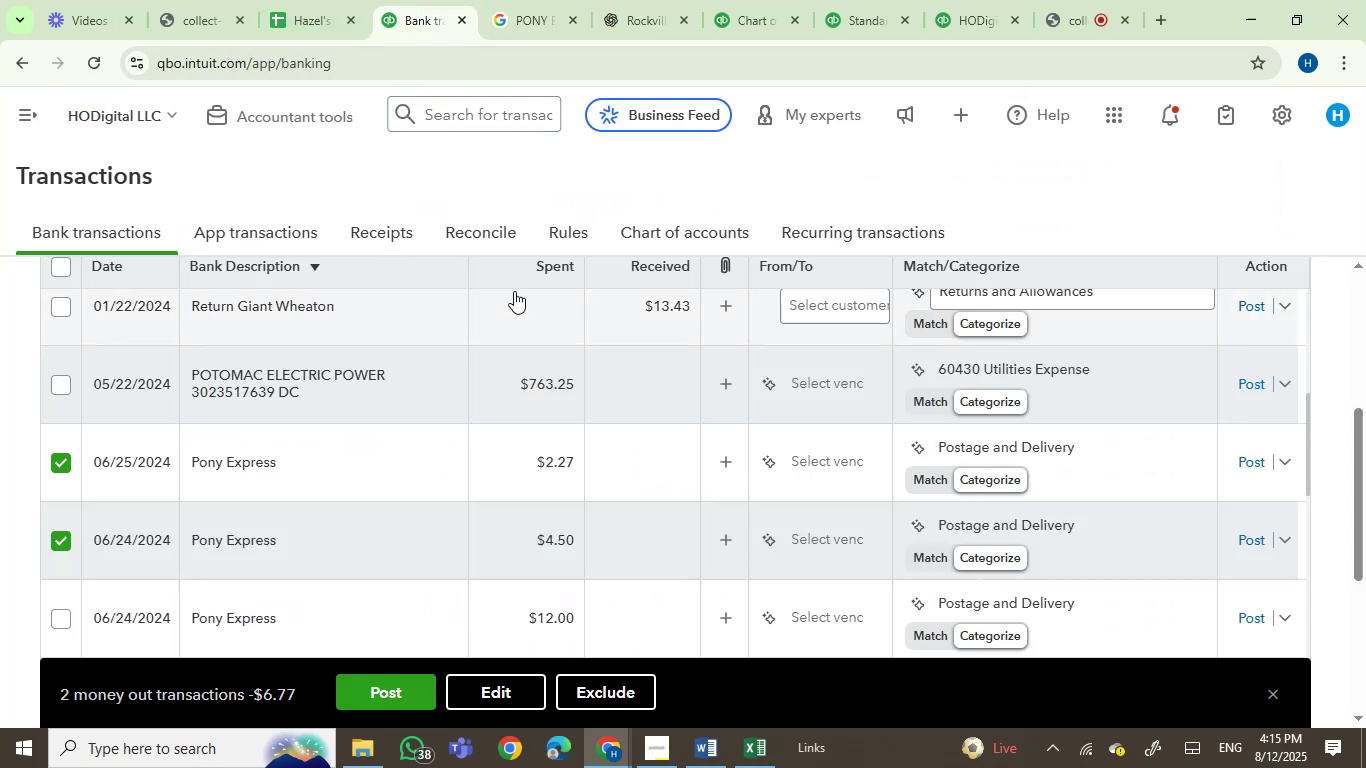 
scroll: coordinate [484, 397], scroll_direction: down, amount: 2.0
 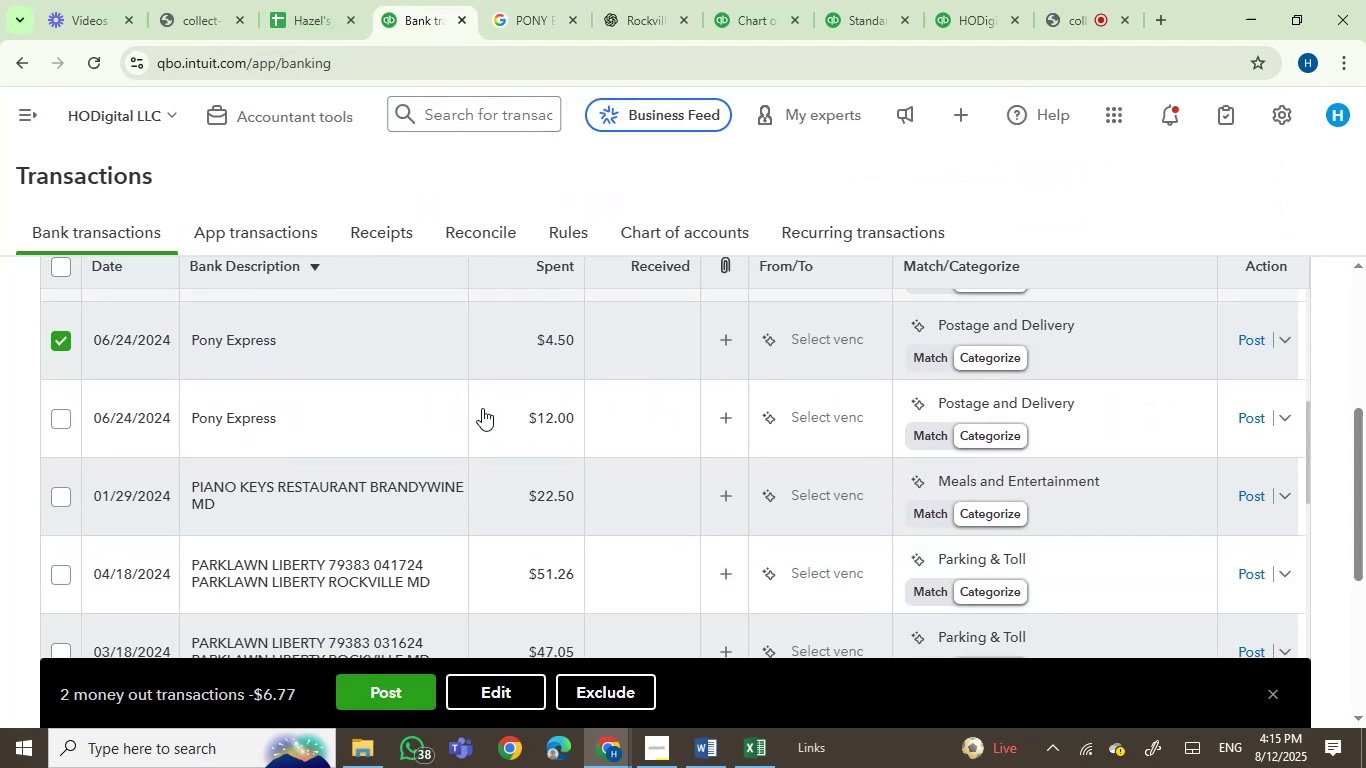 
scroll: coordinate [482, 408], scroll_direction: up, amount: 1.0
 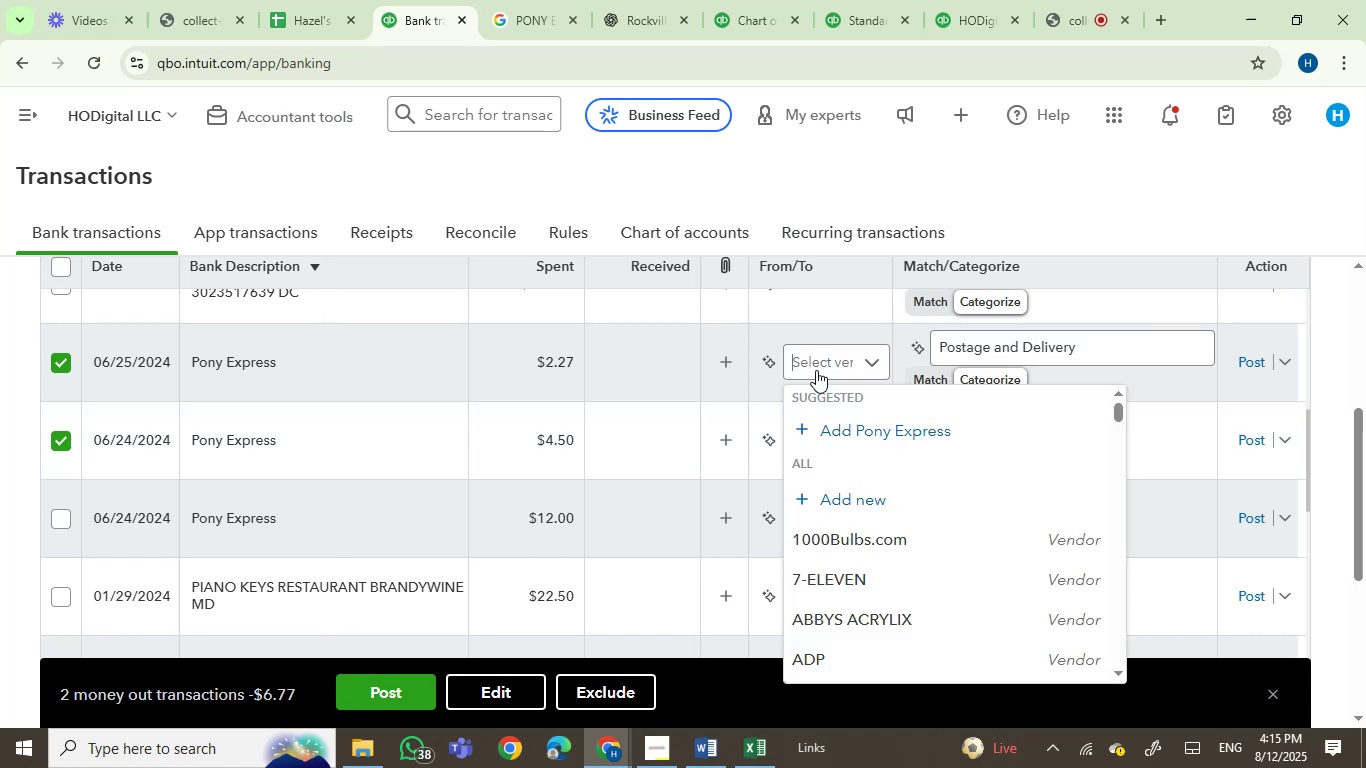 
left_click([863, 436])
 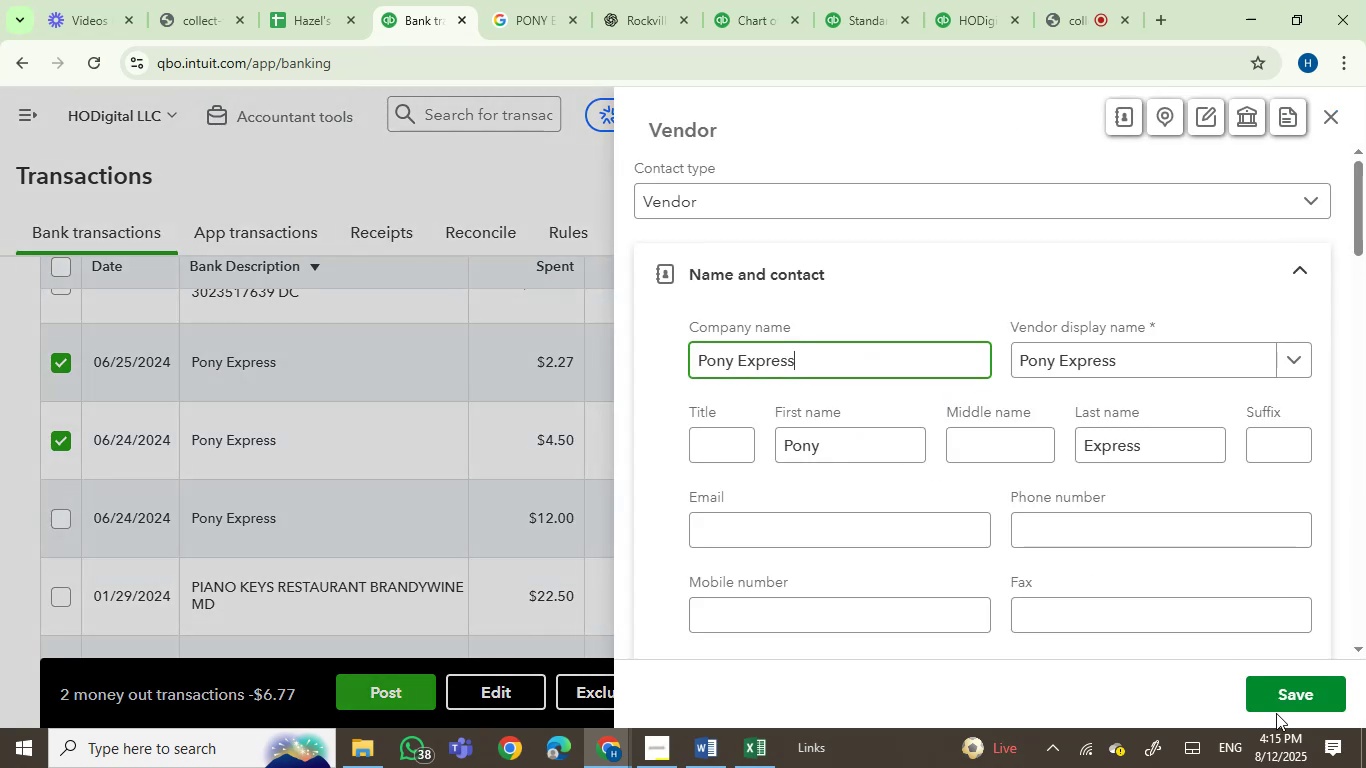 
left_click([1297, 685])
 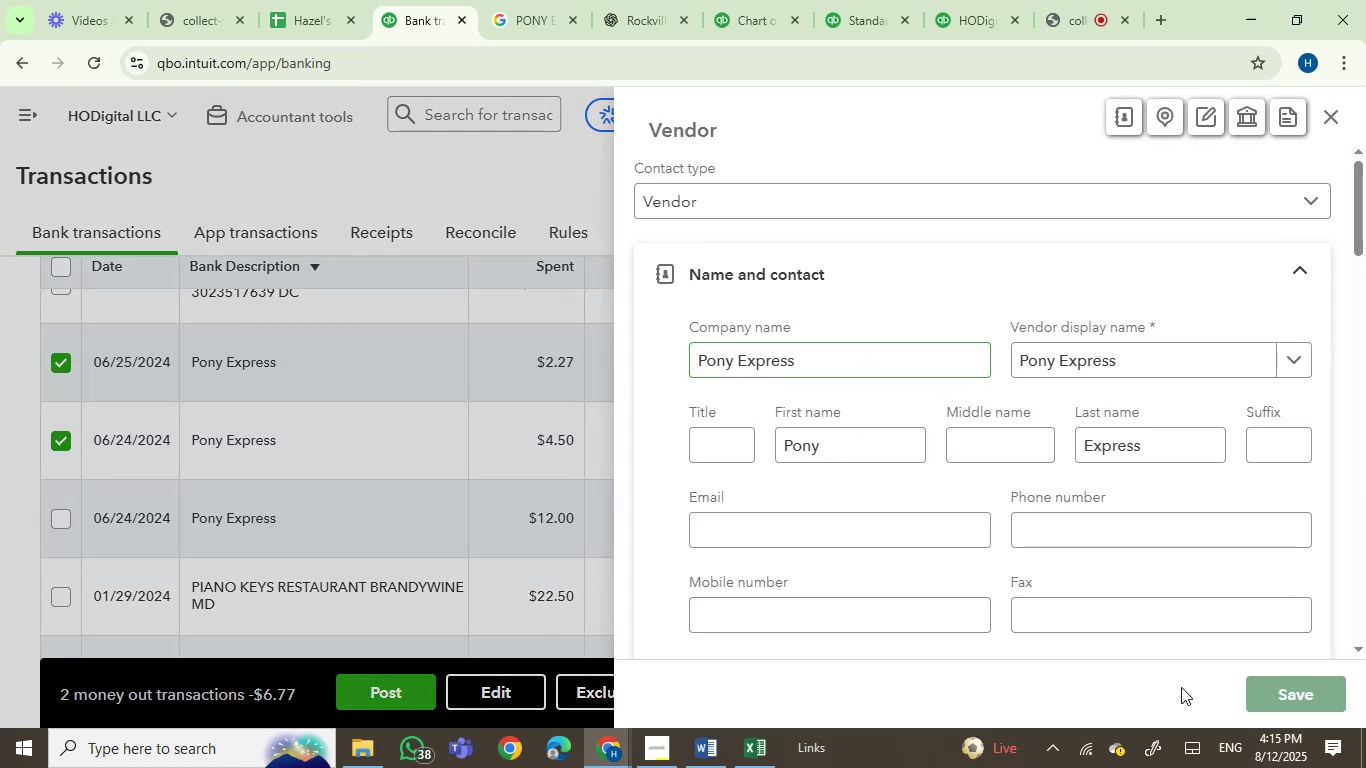 
mouse_move([879, 624])
 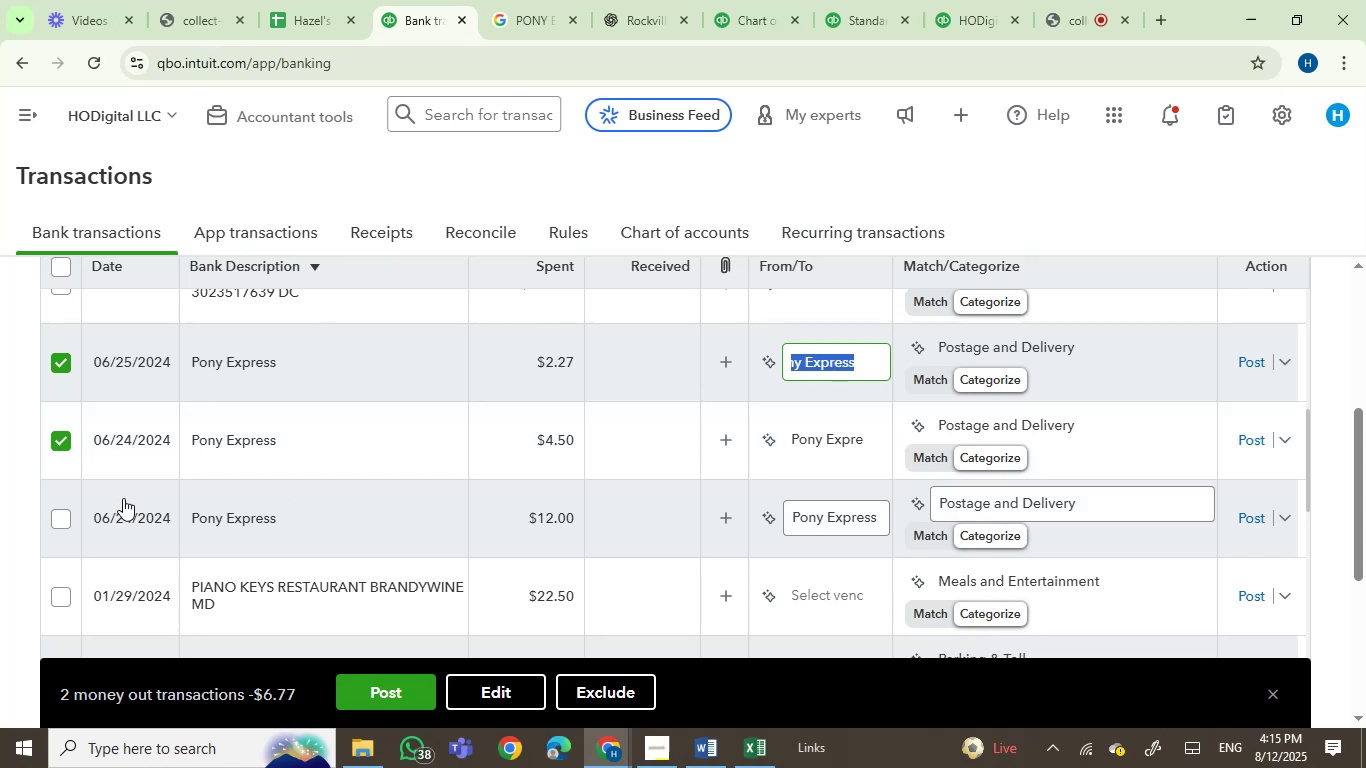 
left_click([52, 523])
 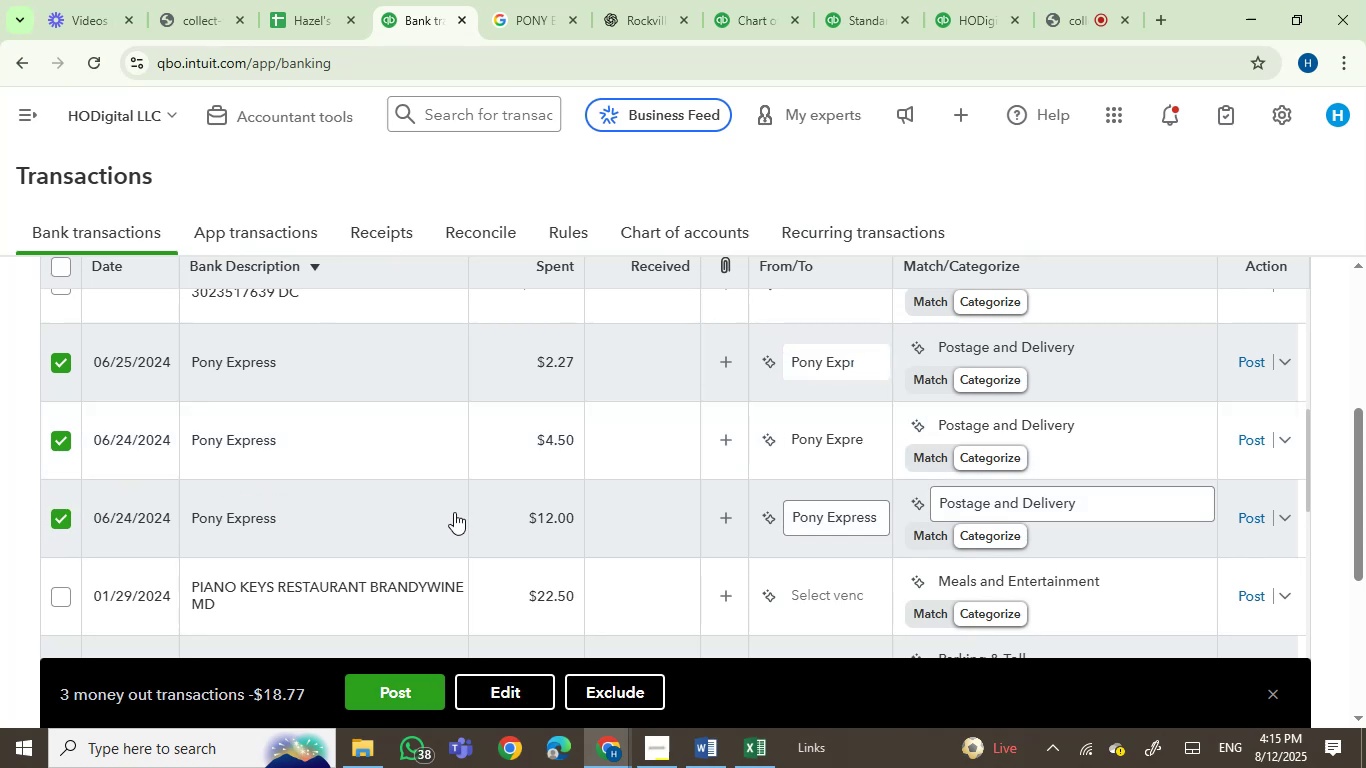 
left_click([402, 689])
 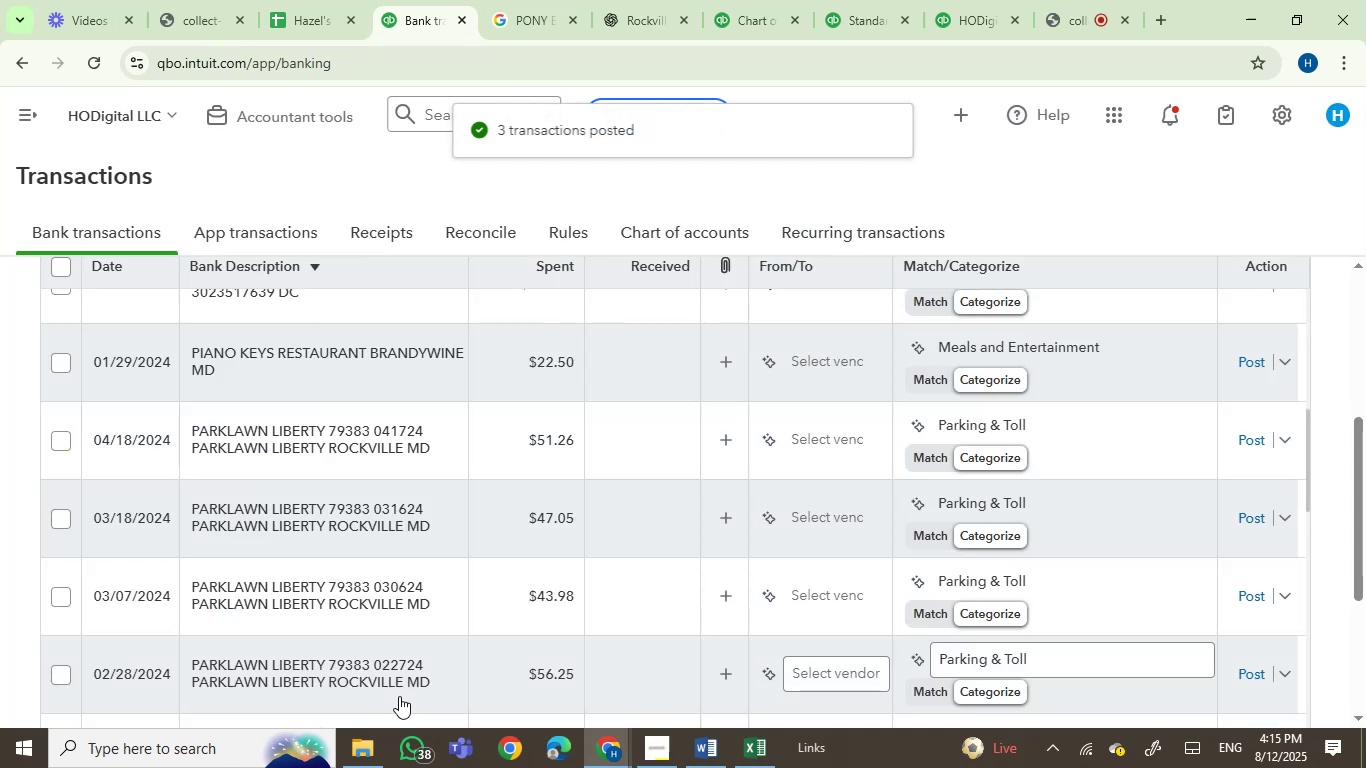 
wait(6.34)
 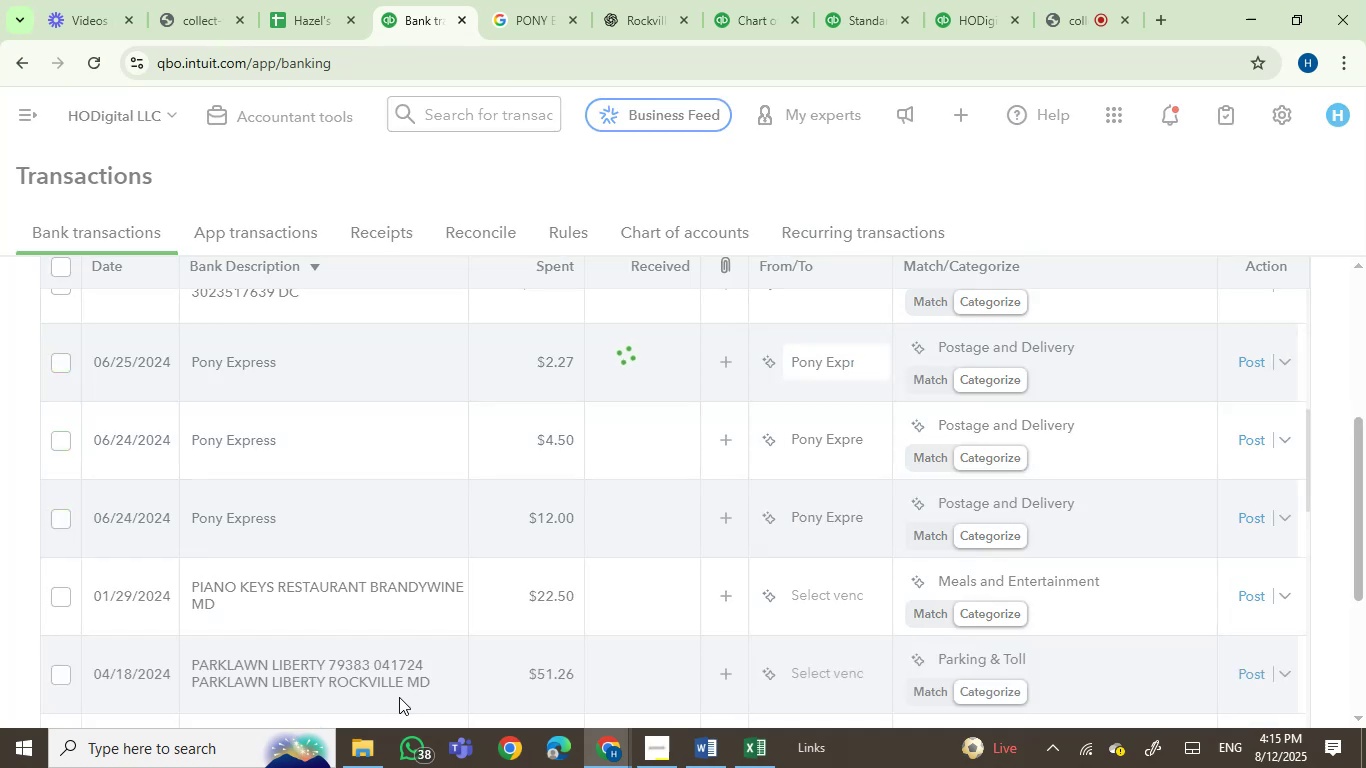 
left_click([312, 442])
 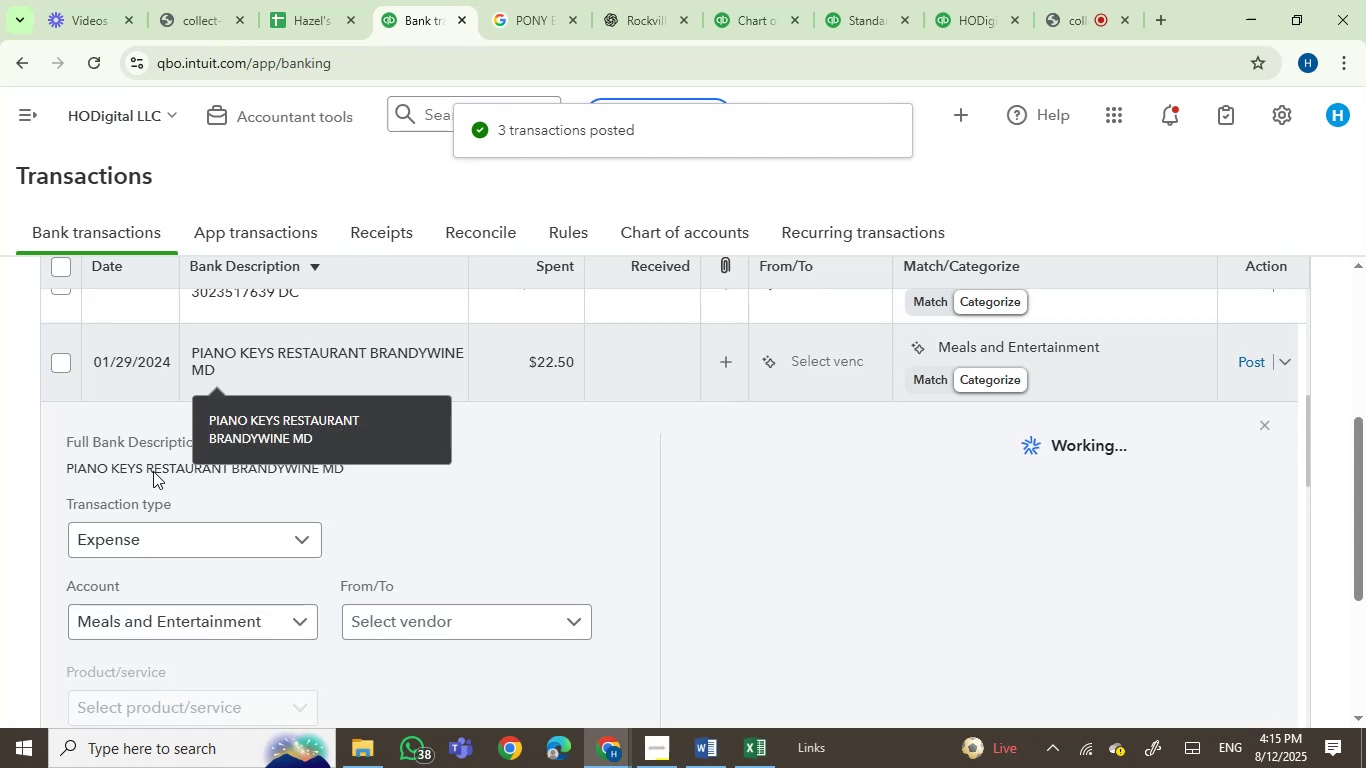 
left_click([81, 471])
 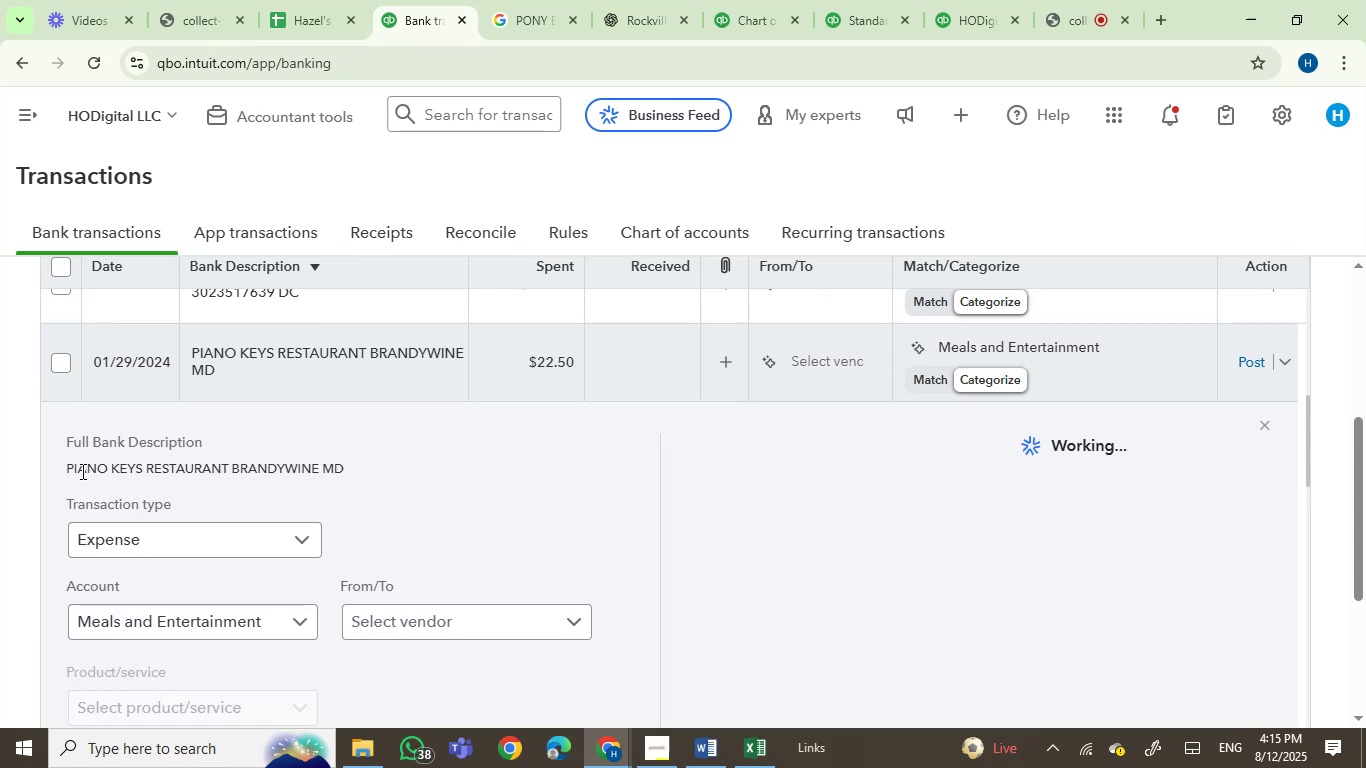 
left_click_drag(start_coordinate=[81, 471], to_coordinate=[368, 471])
 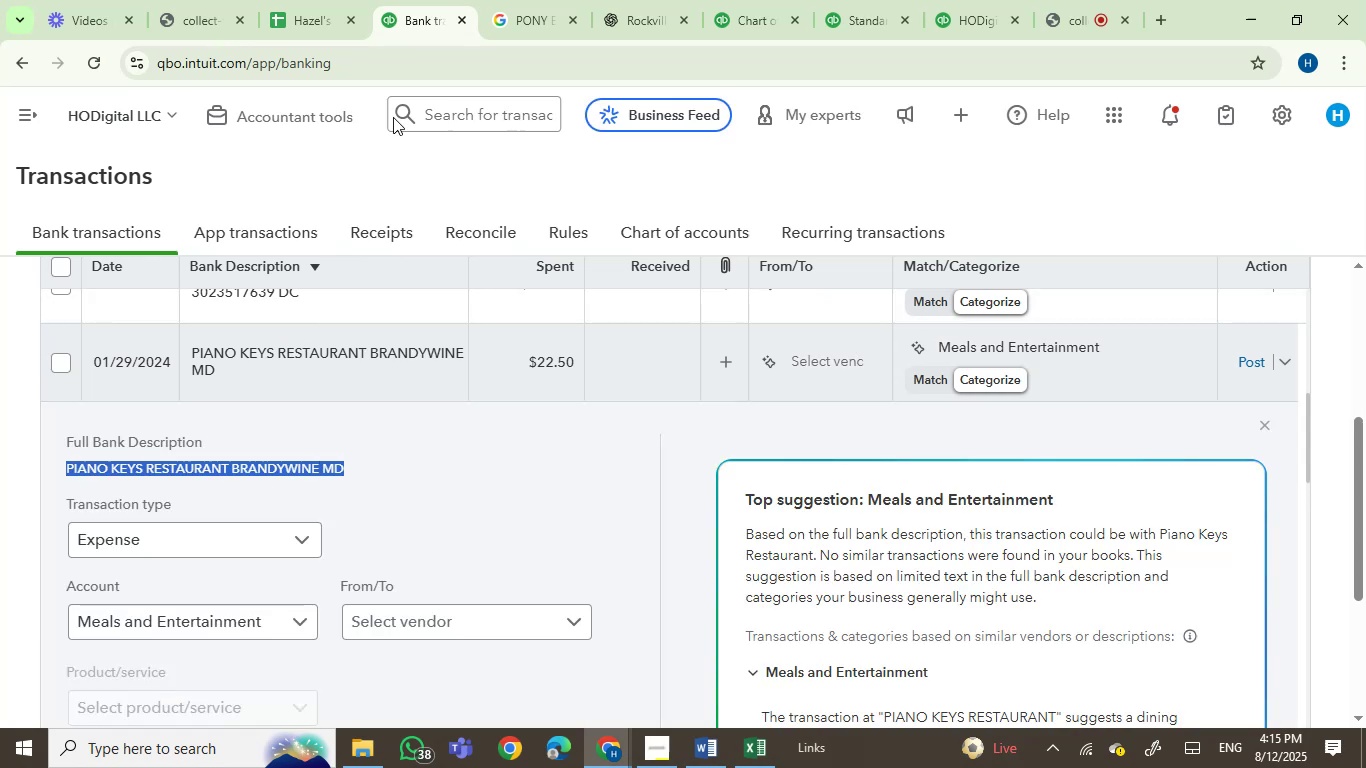 
key(Control+C)
 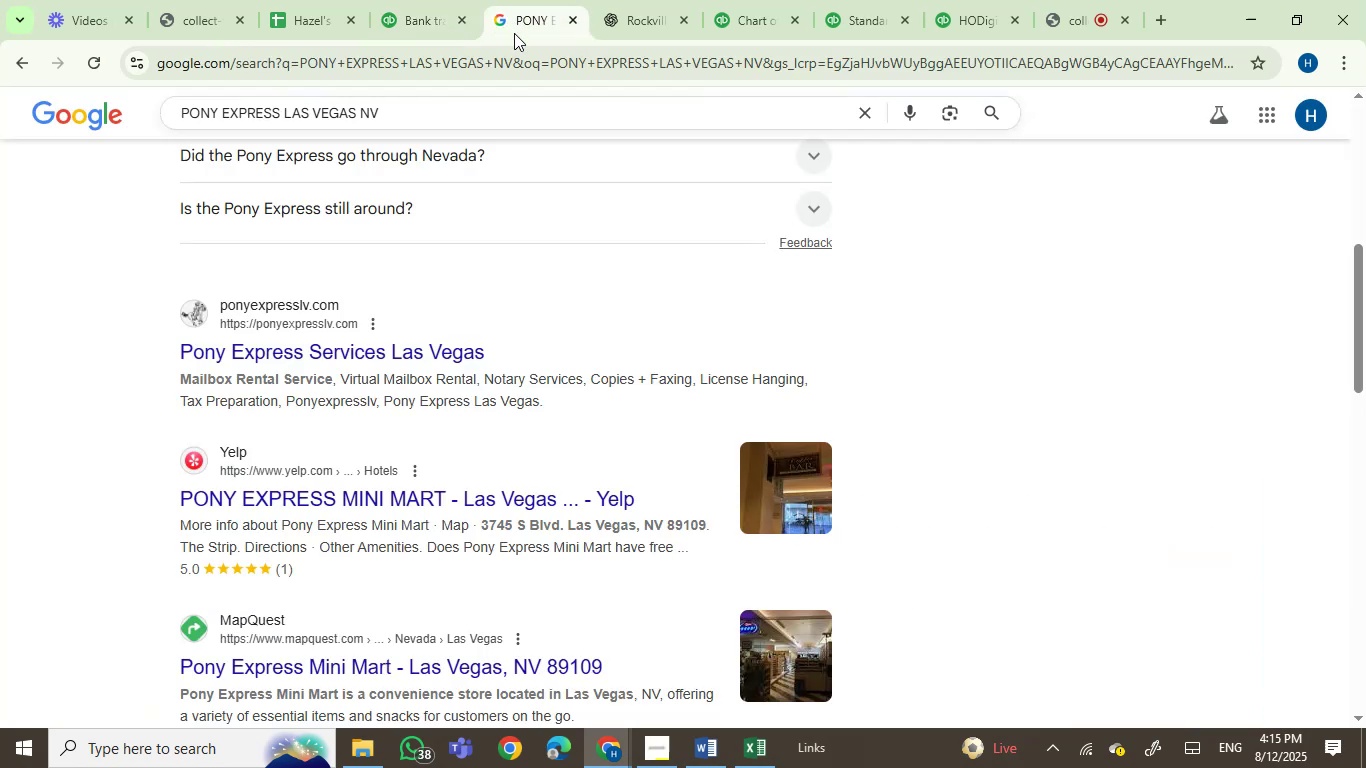 
key(Control+V)
 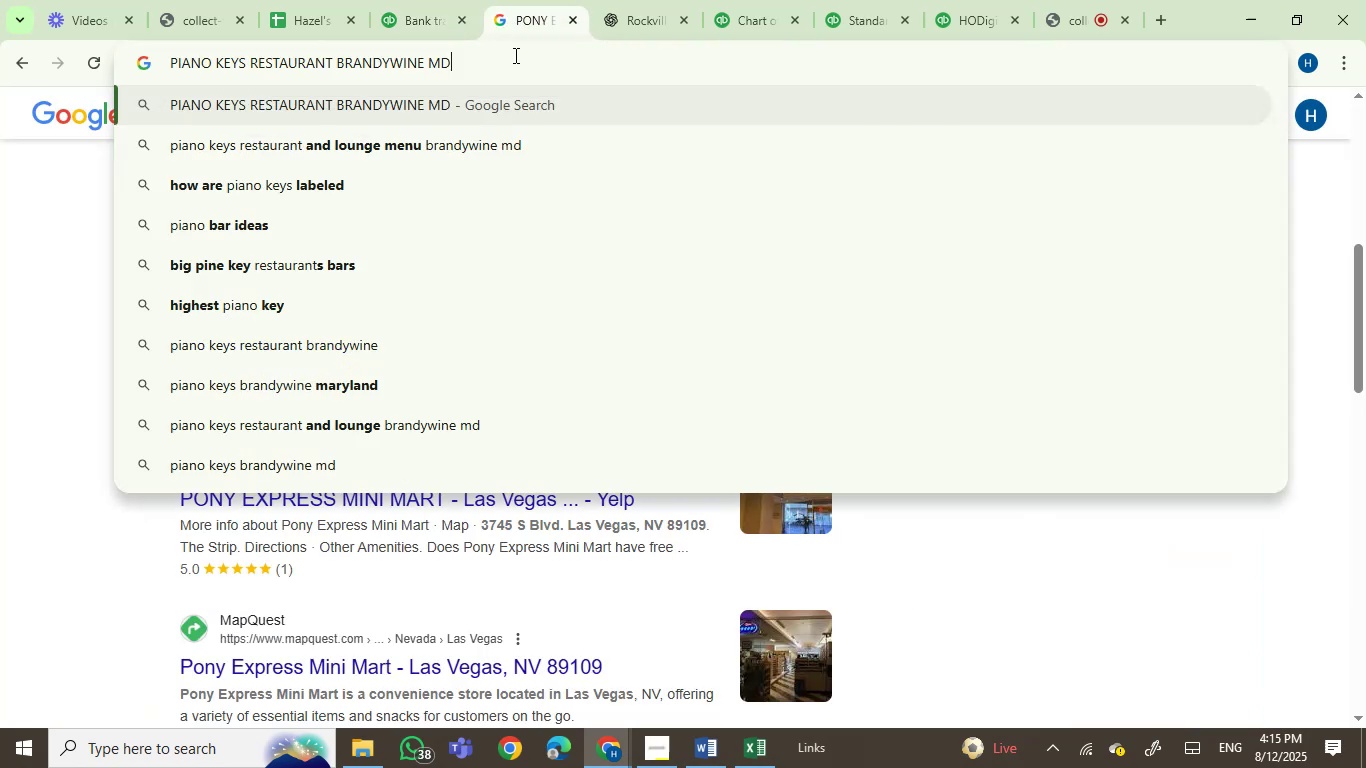 
key(Enter)
 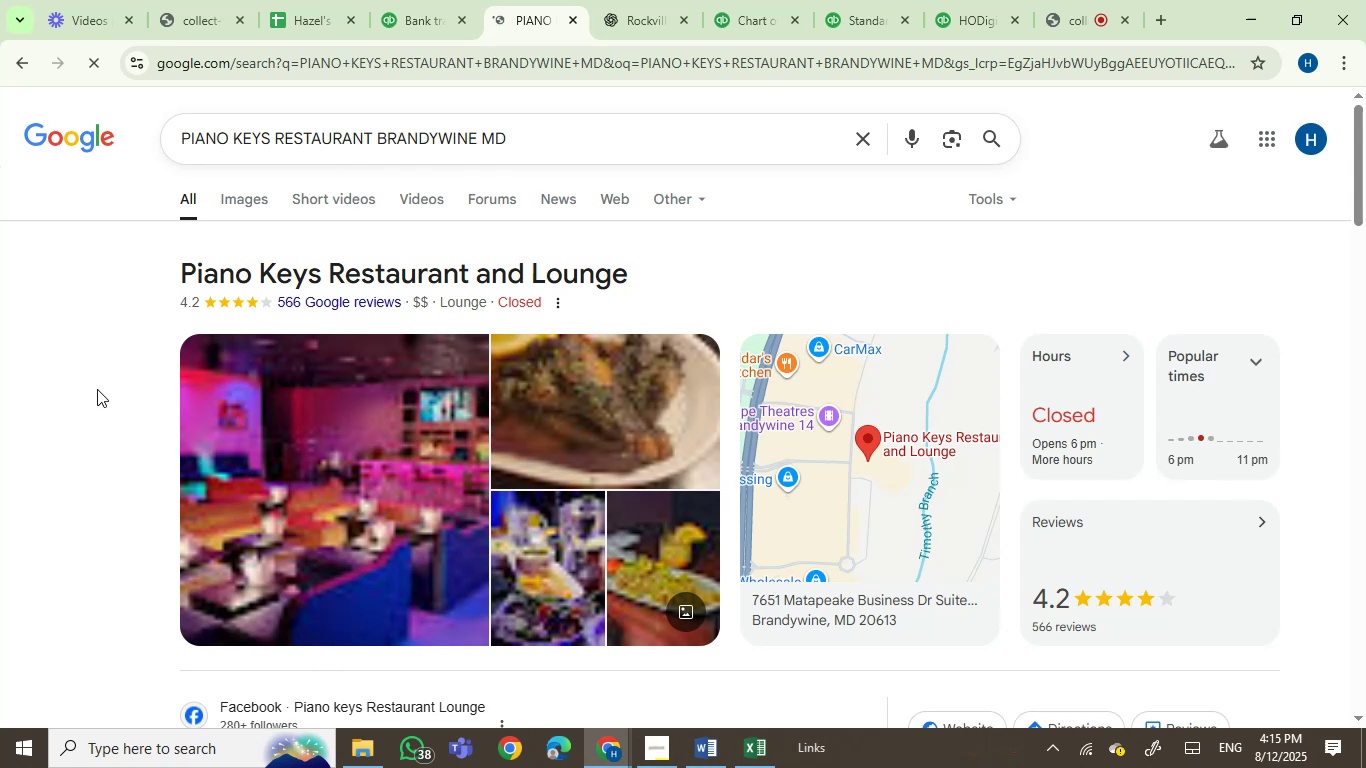 
wait(5.63)
 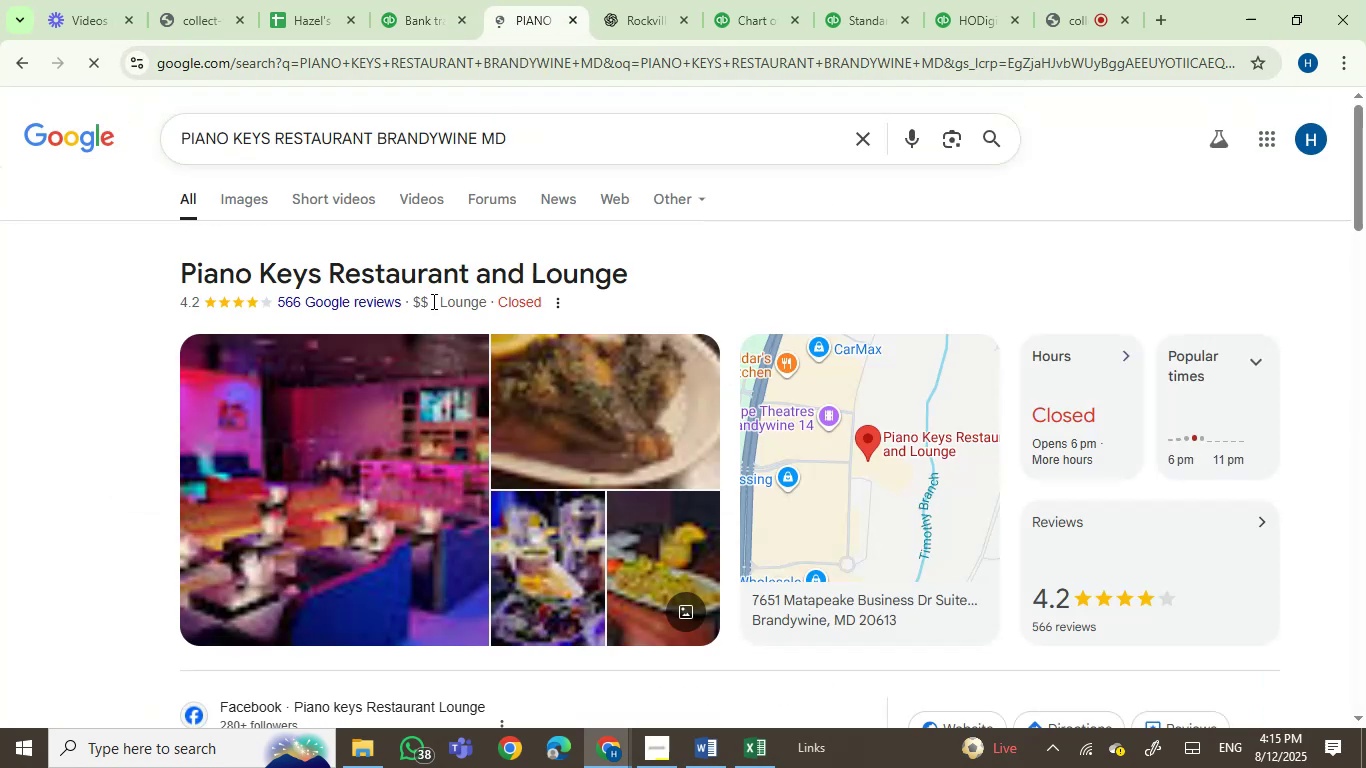 
left_click([388, 0])
 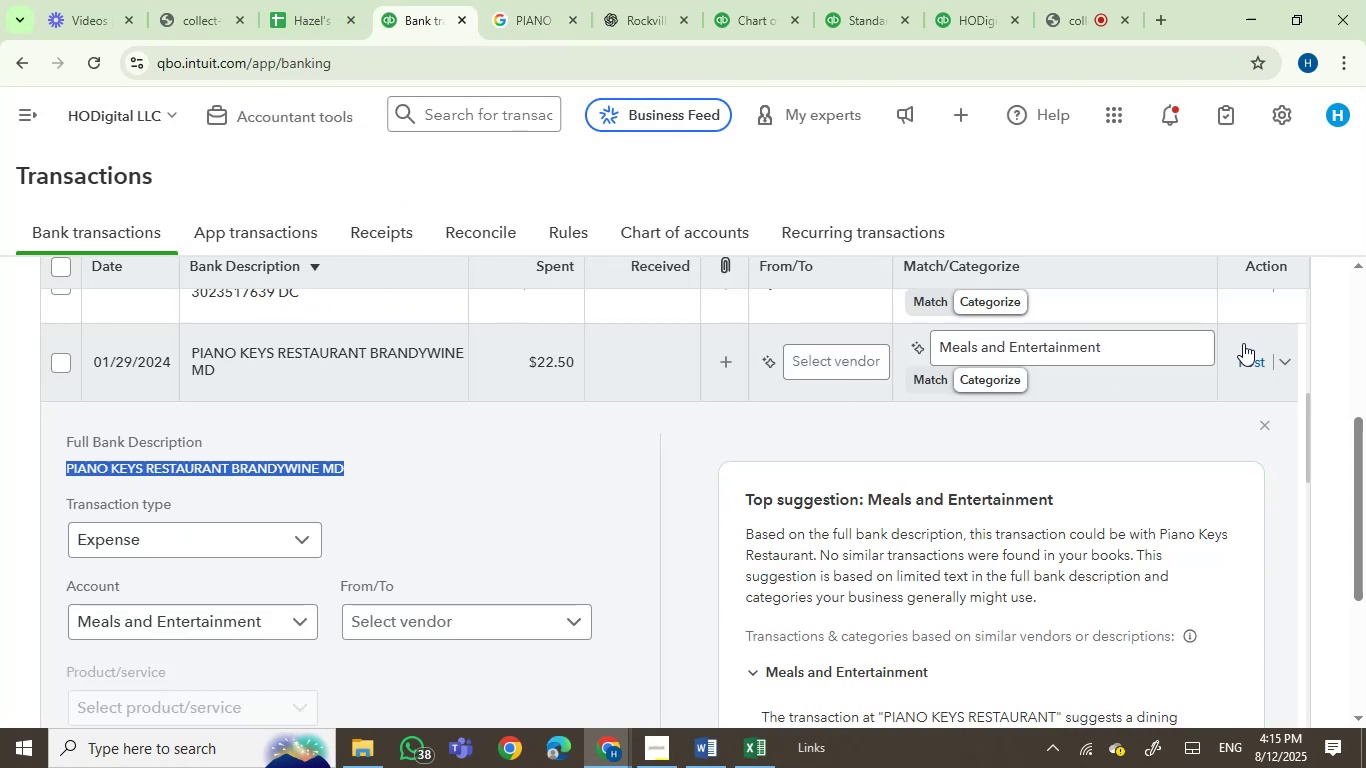 
left_click([1241, 362])
 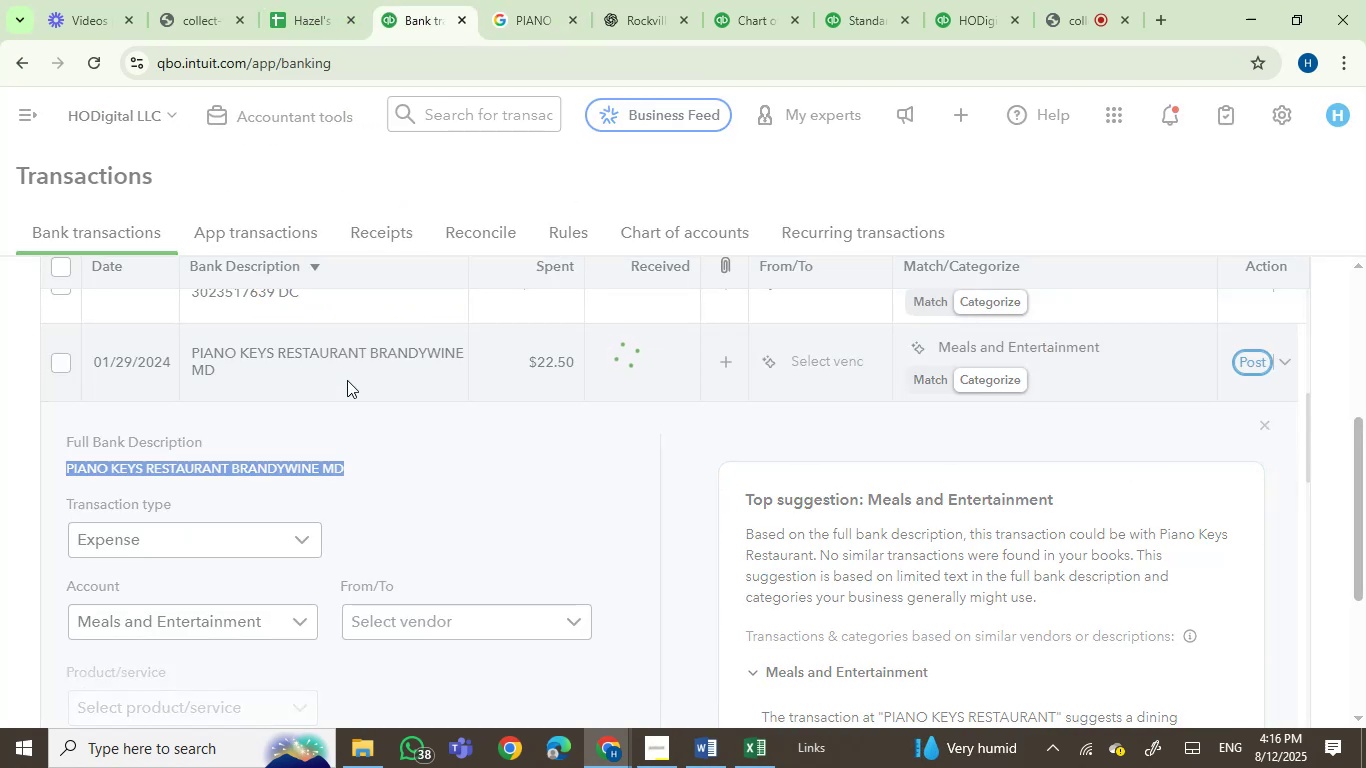 
wait(6.0)
 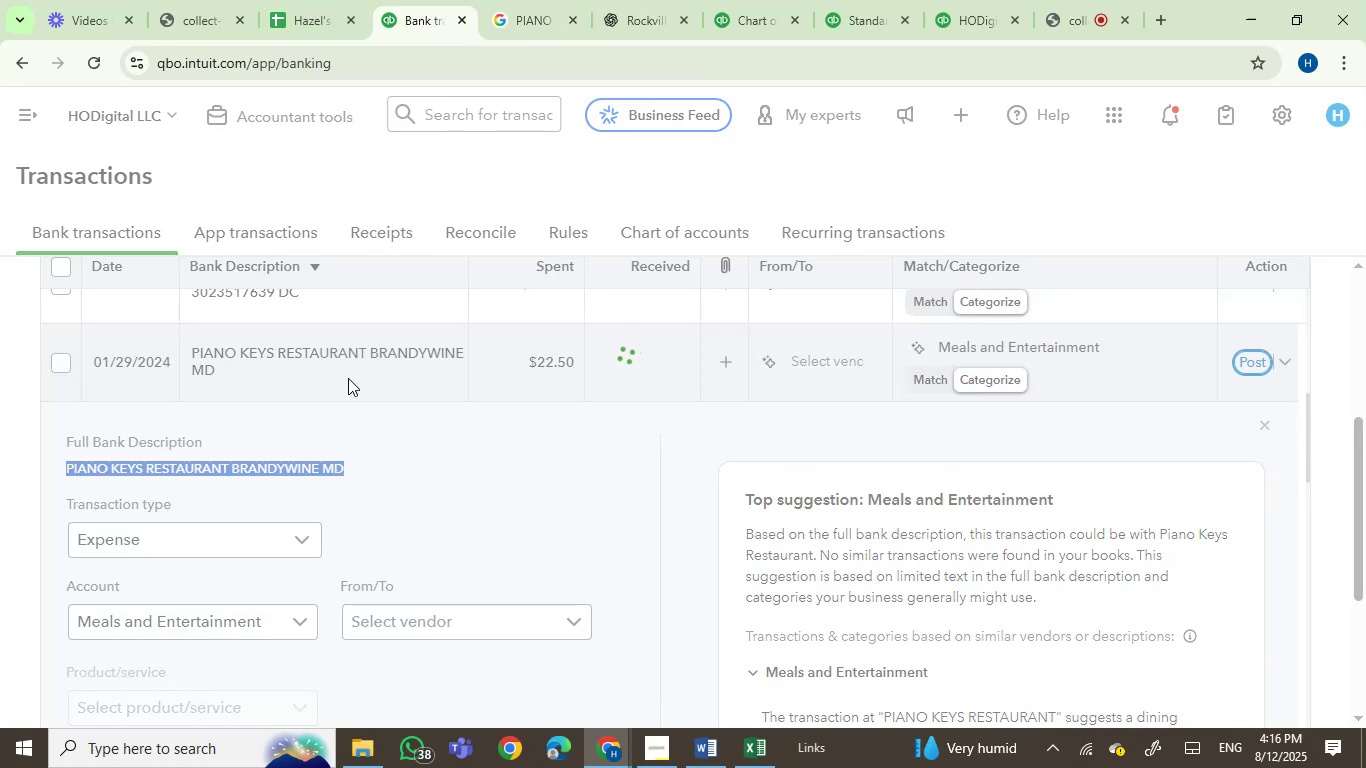 
left_click([333, 395])
 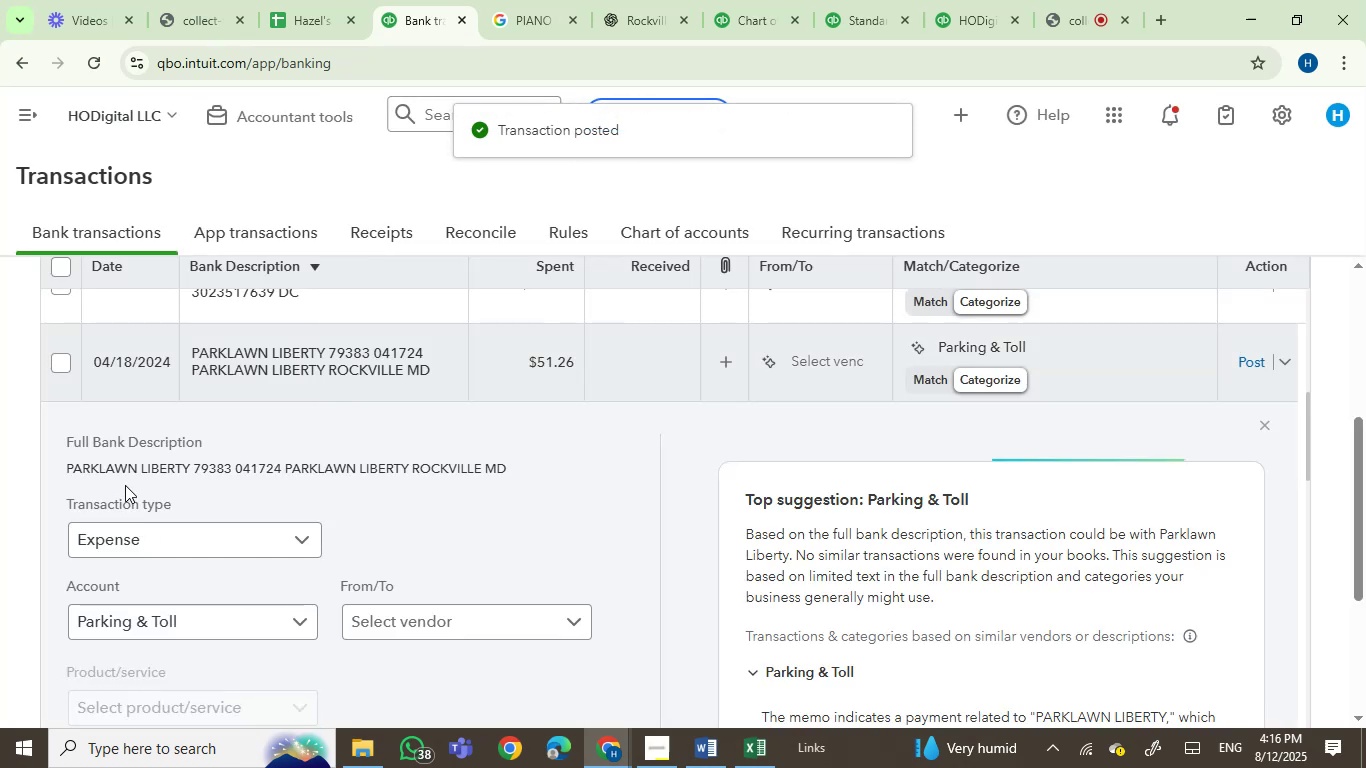 
left_click([125, 466])
 